 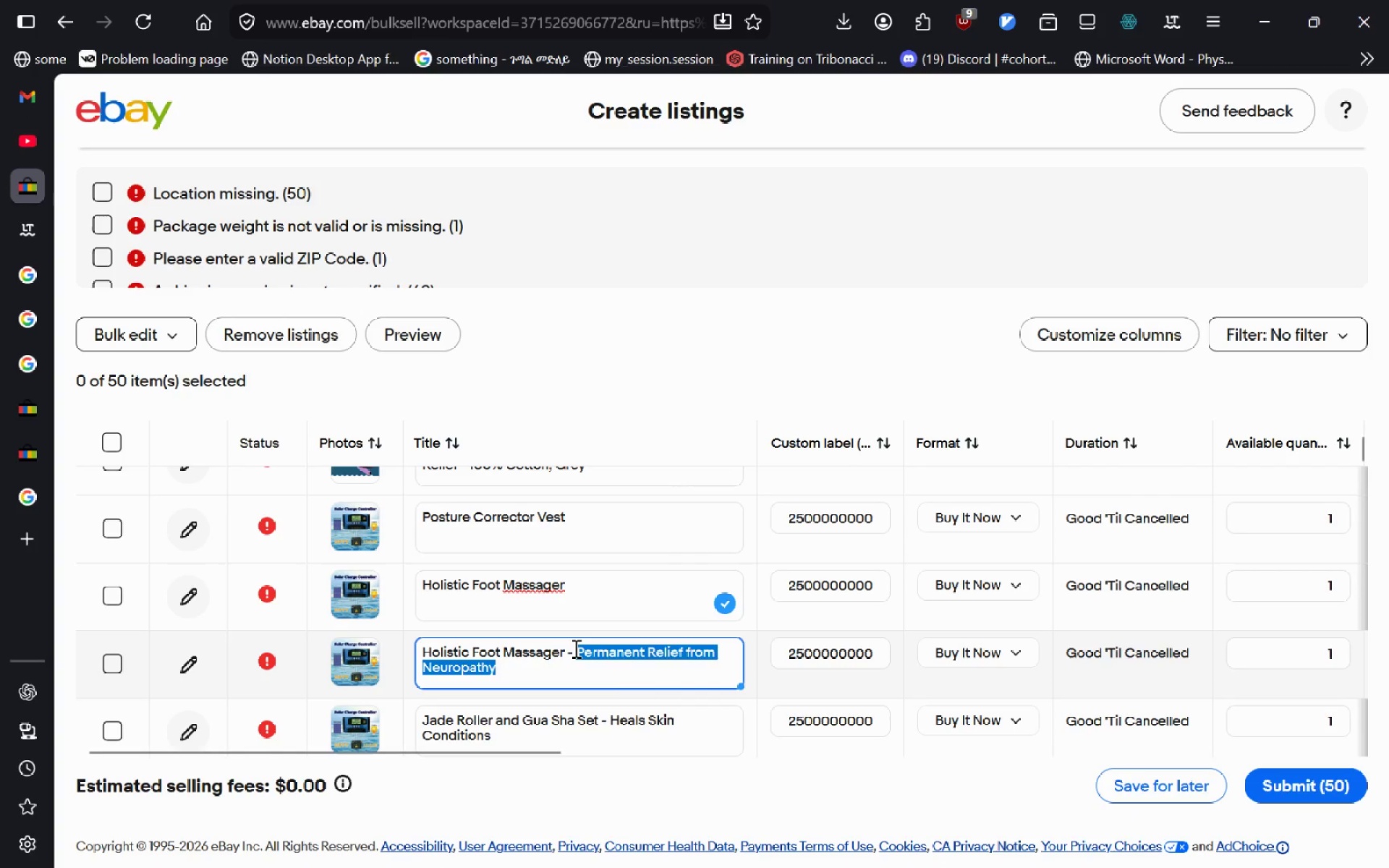 
key(Backspace)
 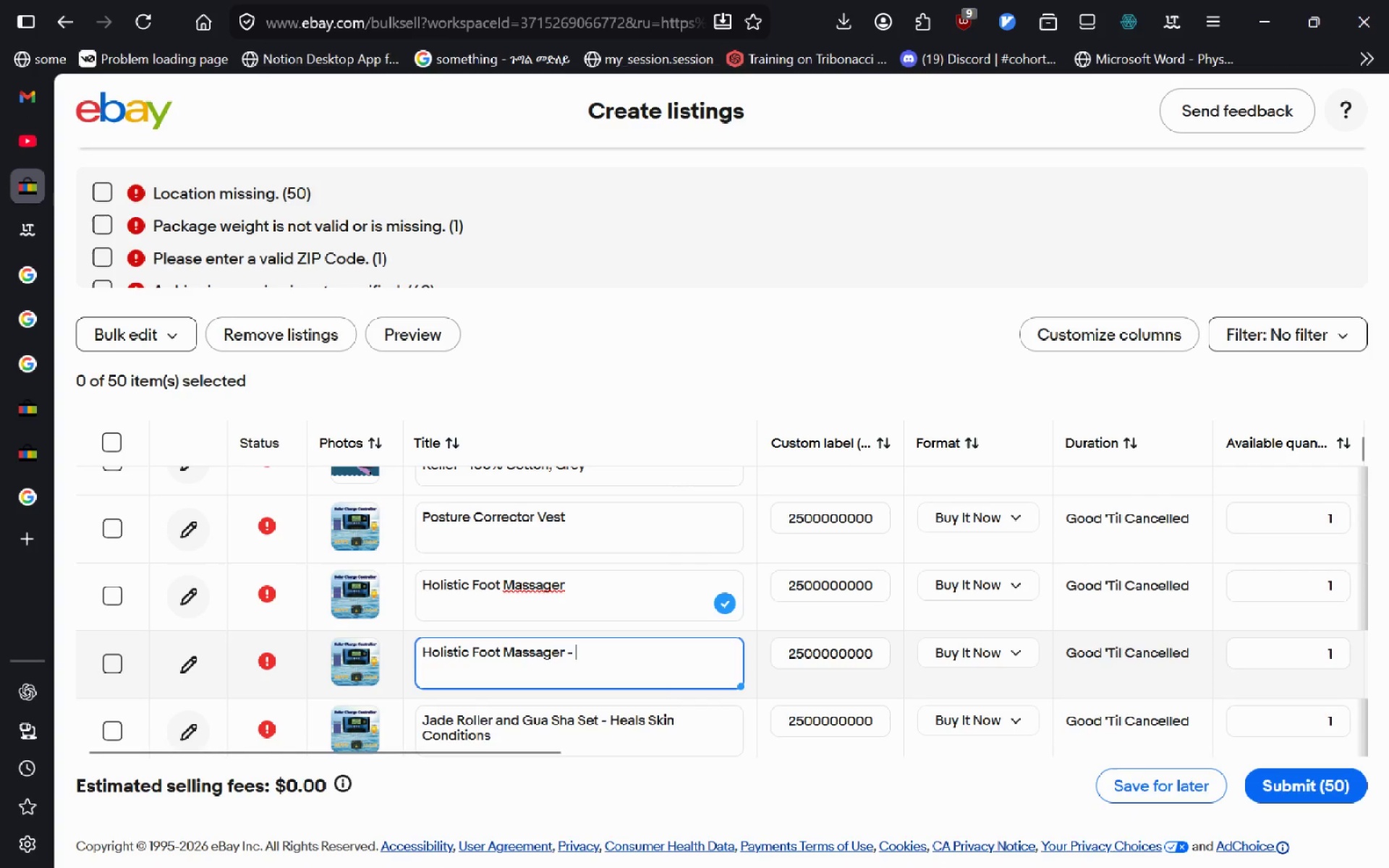 
key(Backspace)
 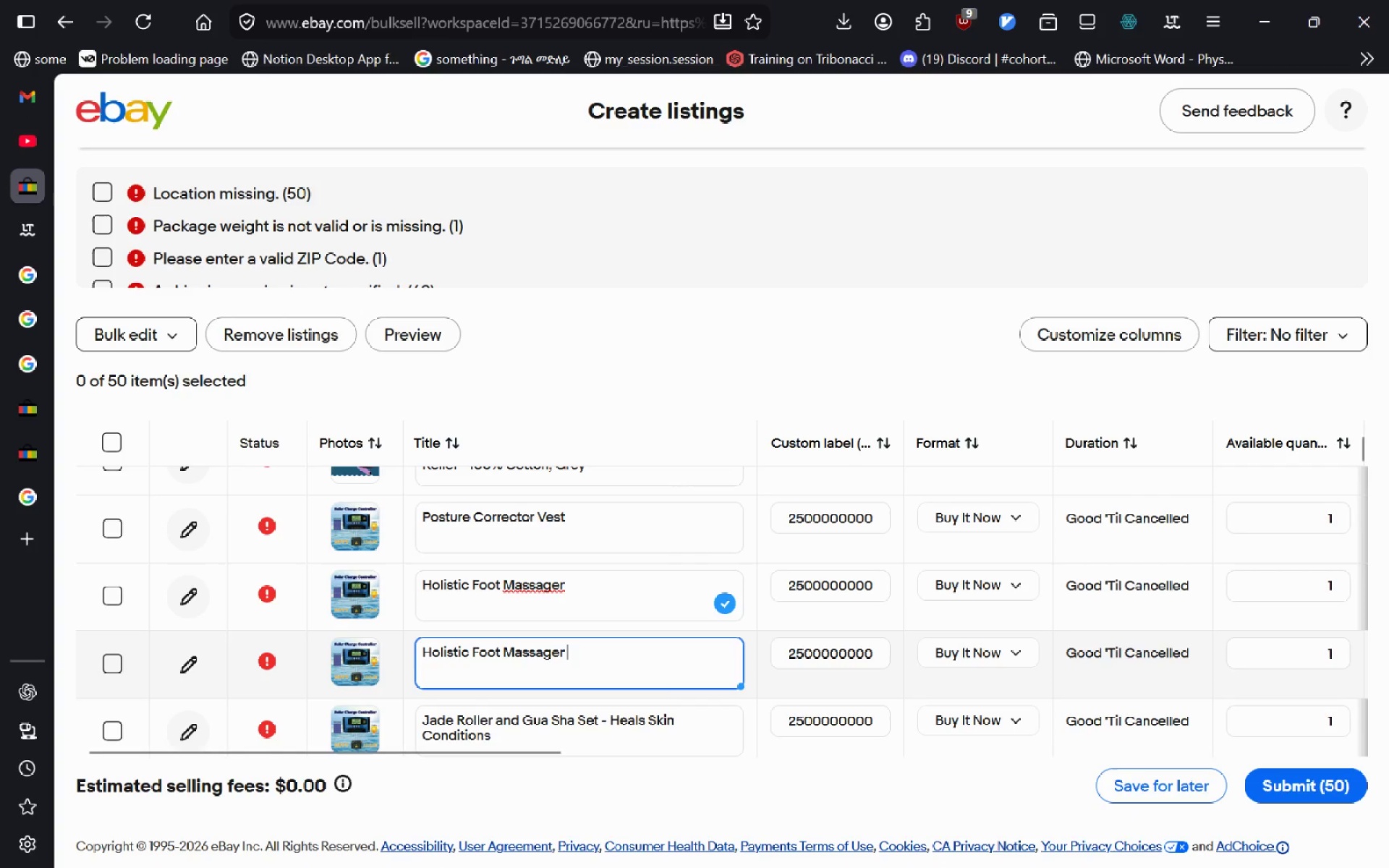 
key(Backspace)
 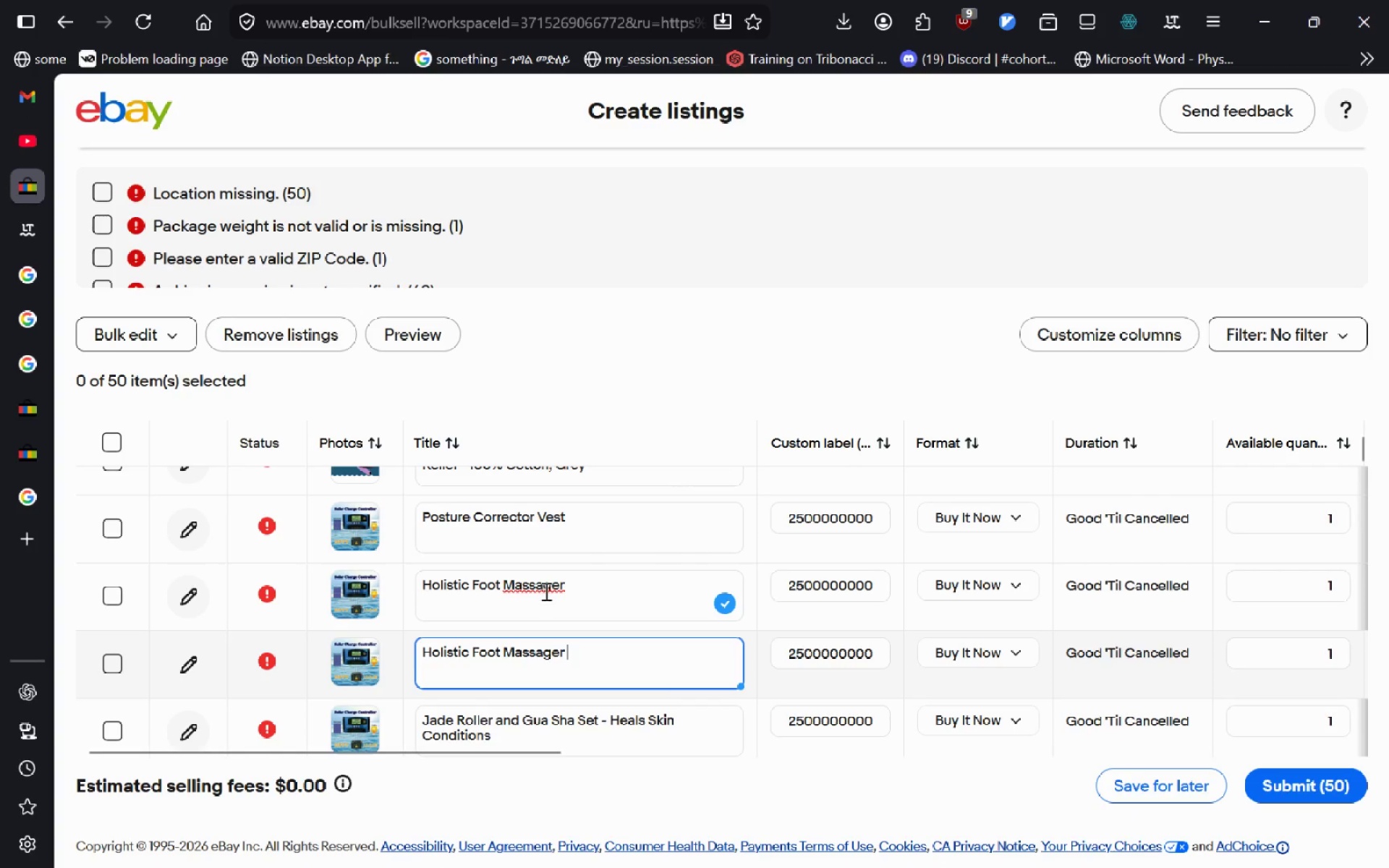 
left_click([547, 586])
 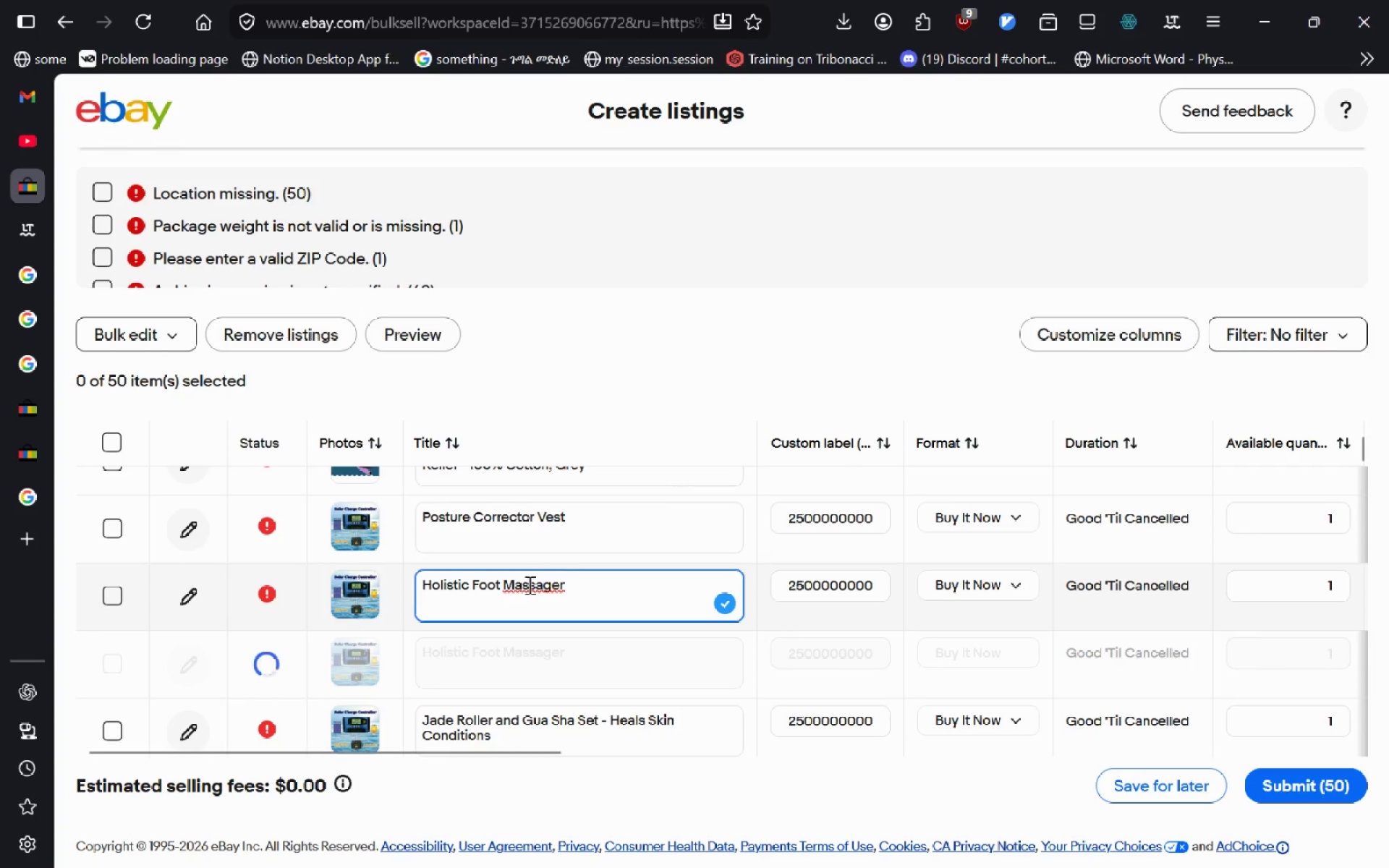 
right_click([530, 583])
 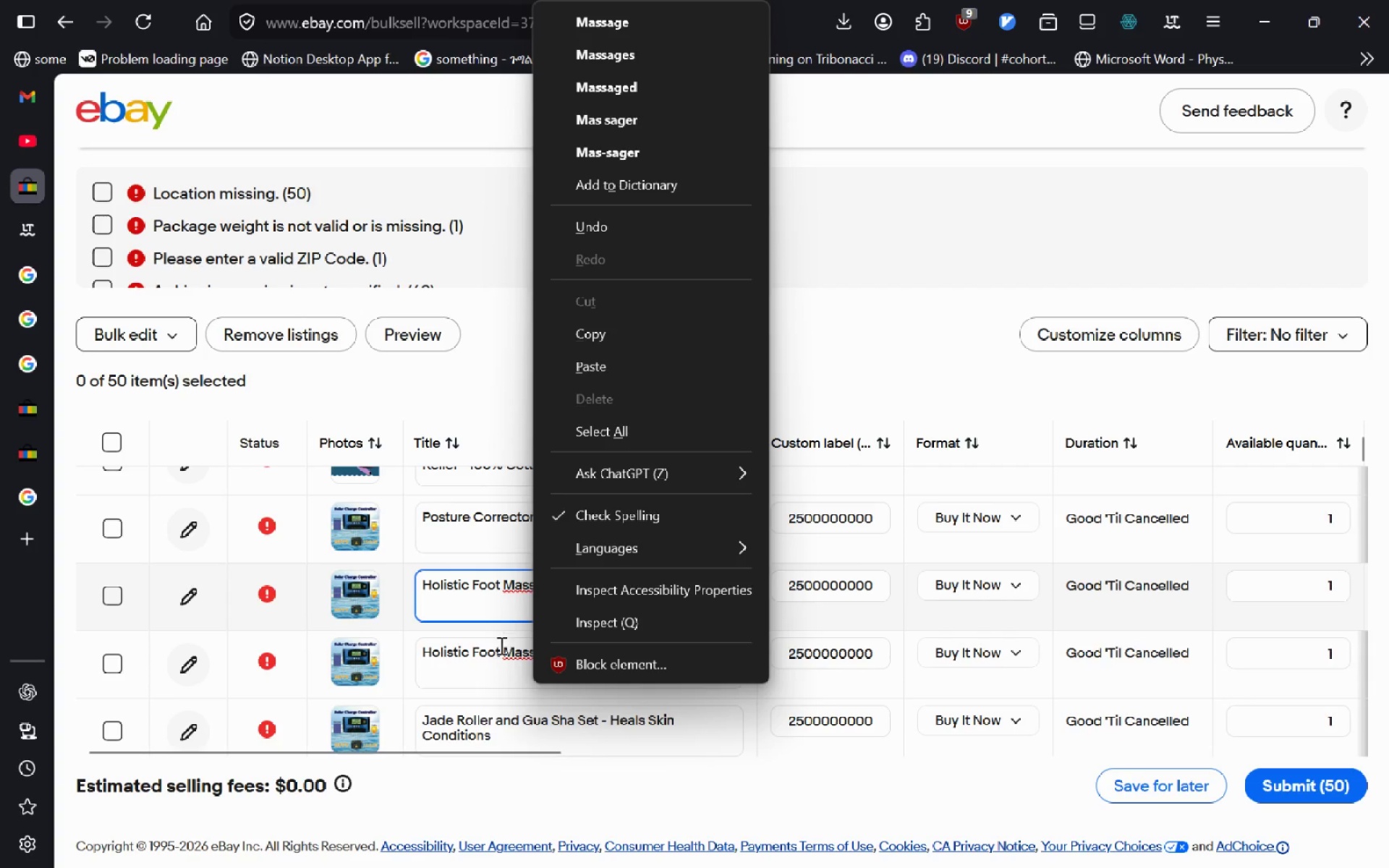 
left_click([508, 652])
 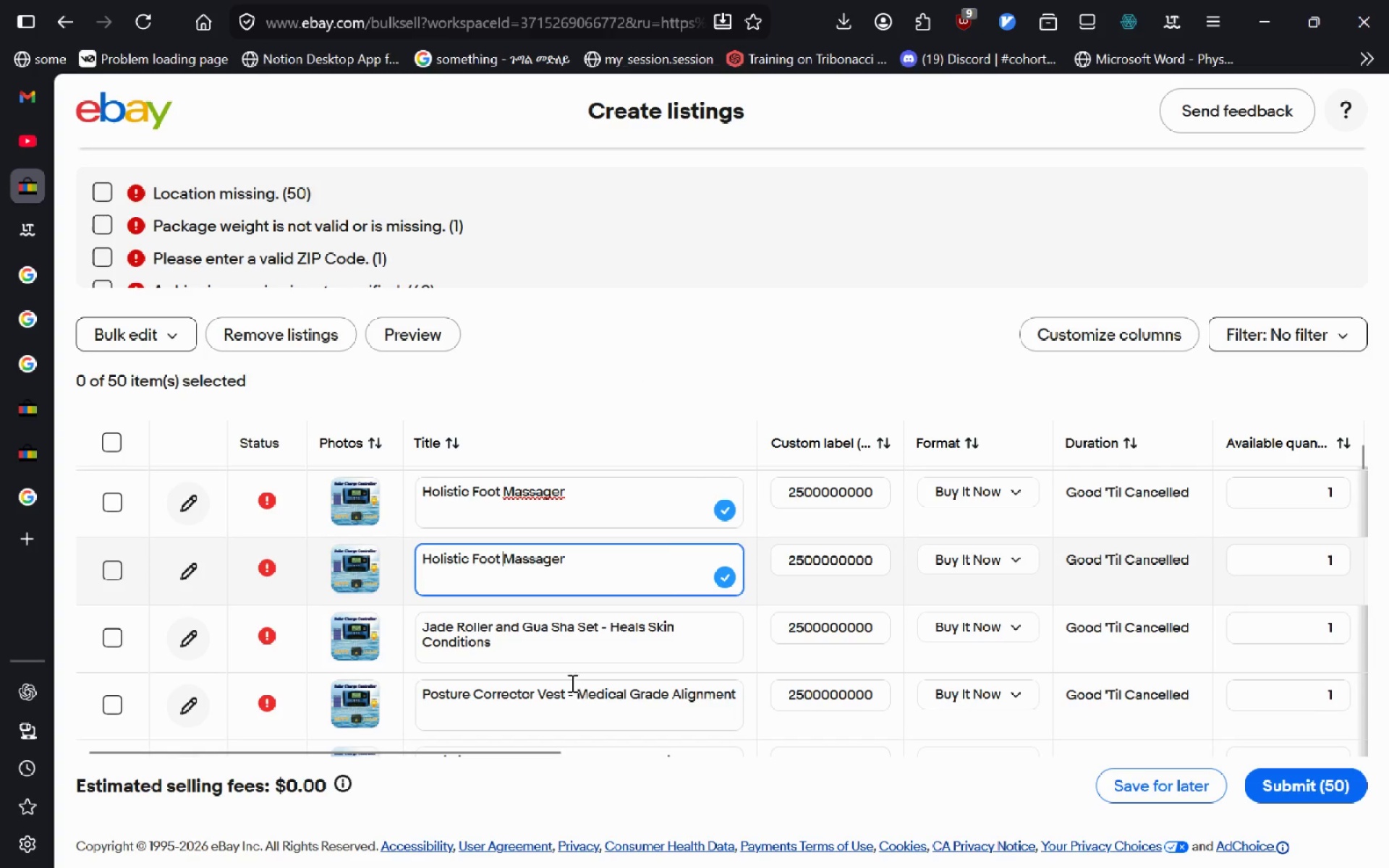 
left_click_drag(start_coordinate=[574, 656], to_coordinate=[601, 630])
 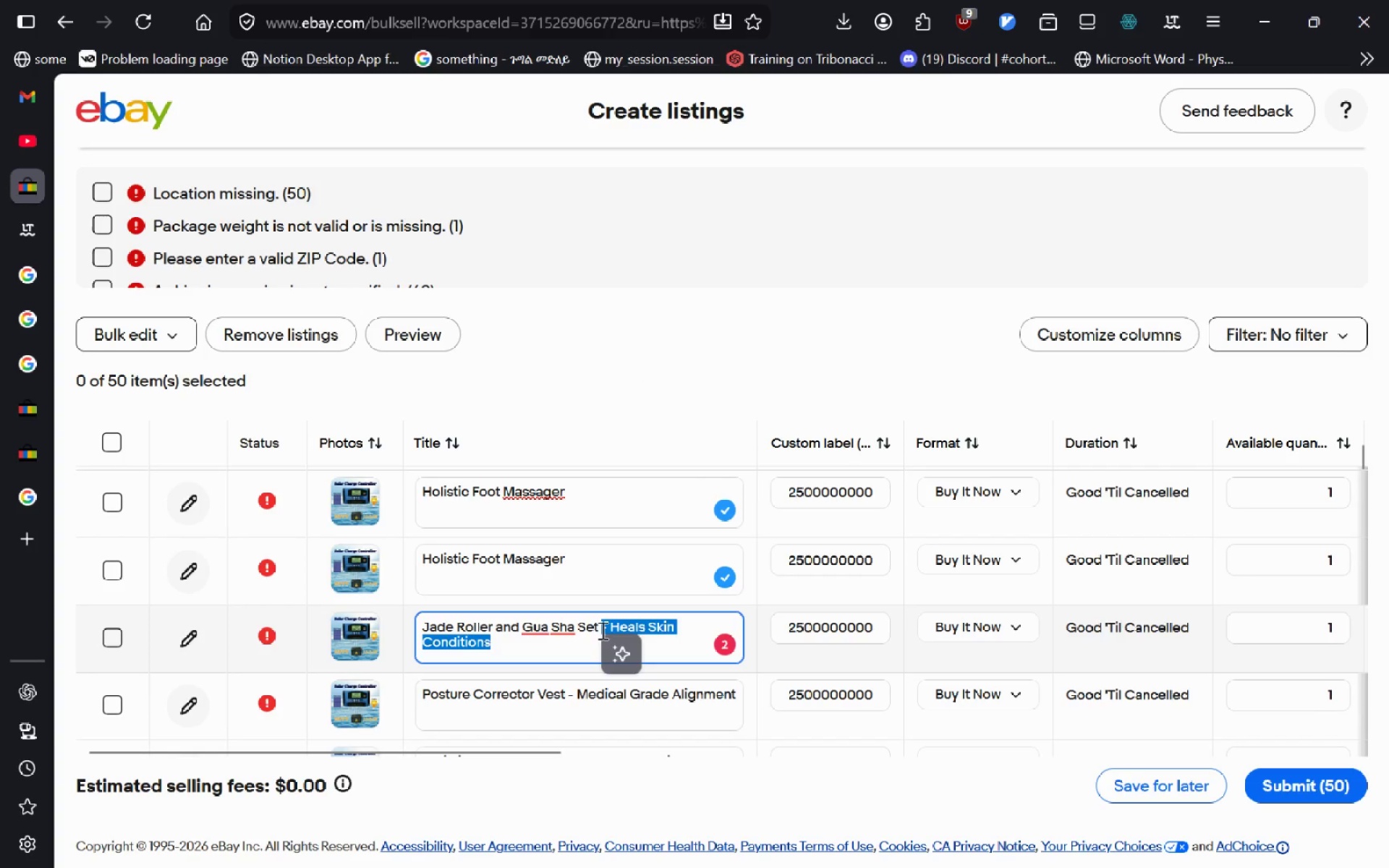 
key(Backspace)
 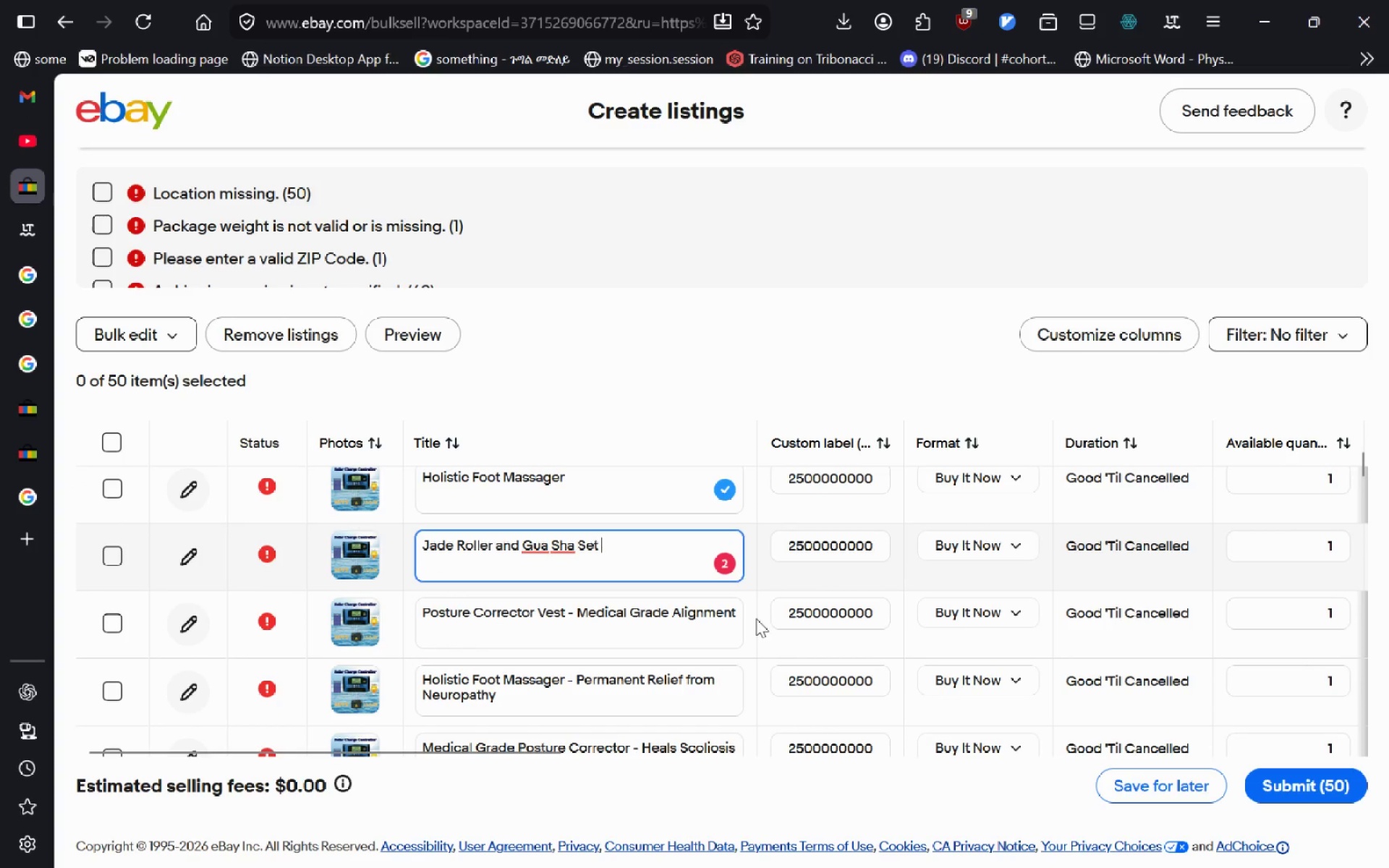 
left_click_drag(start_coordinate=[738, 615], to_coordinate=[564, 640])
 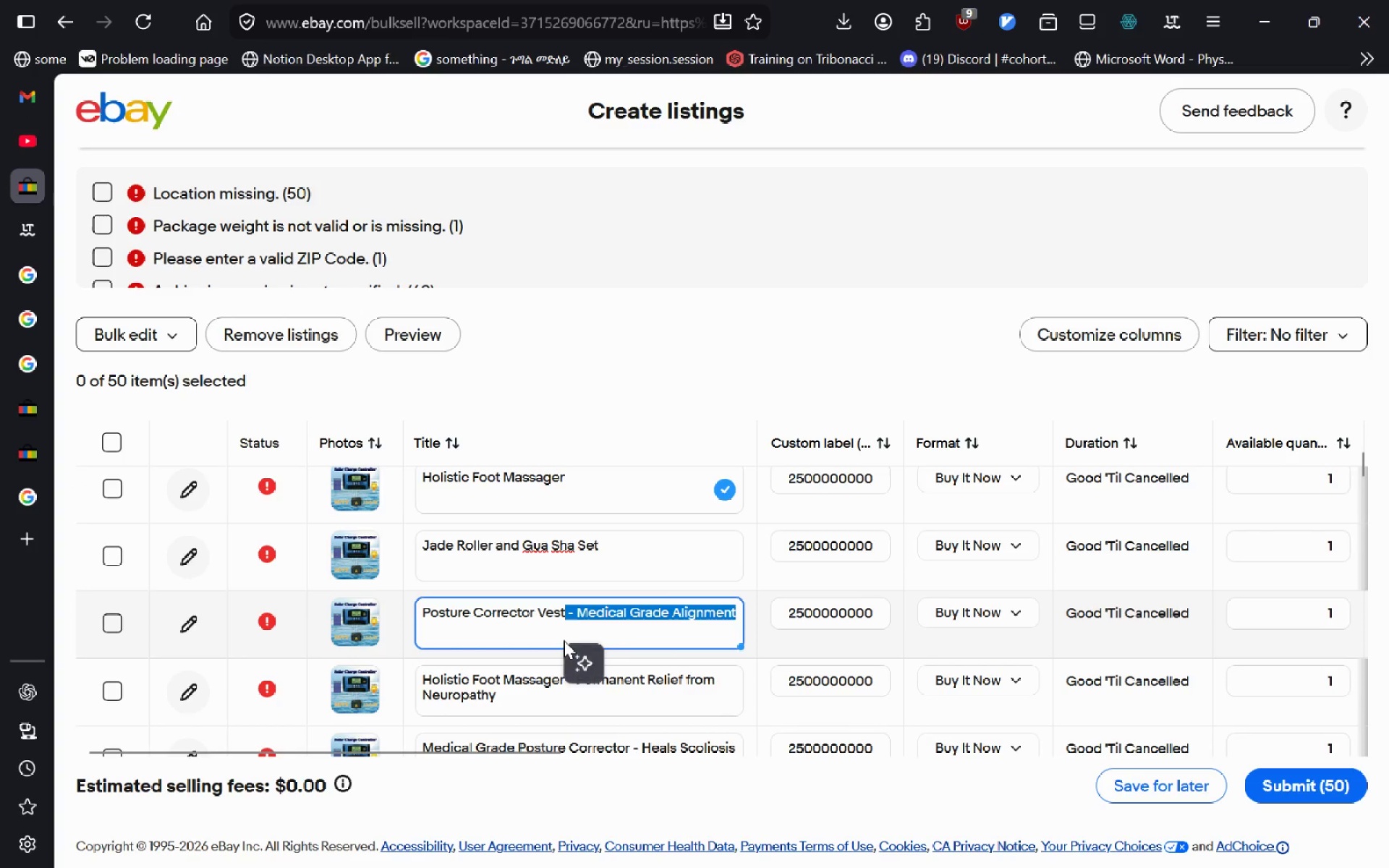 
key(Backspace)
 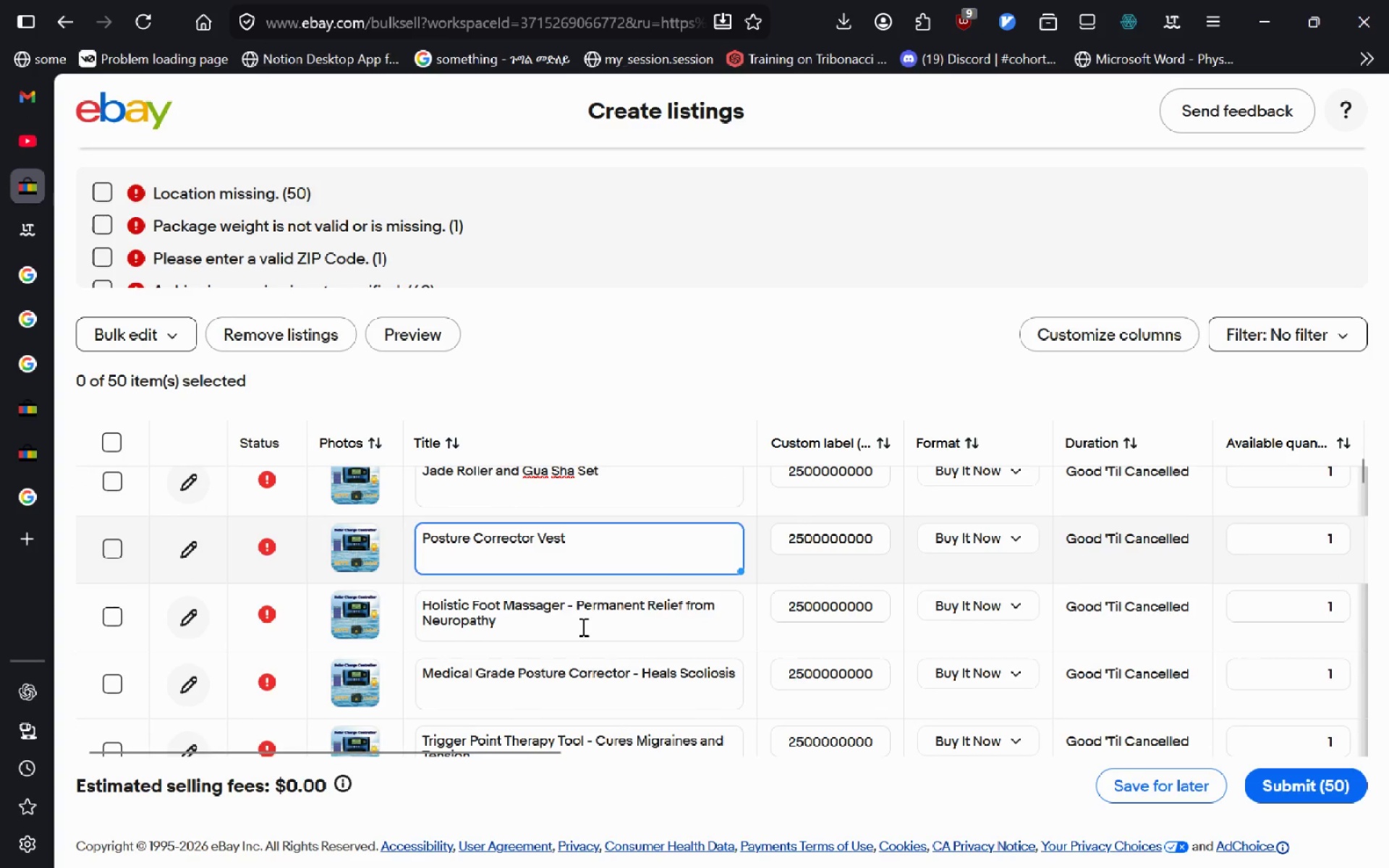 
left_click_drag(start_coordinate=[585, 627], to_coordinate=[562, 611])
 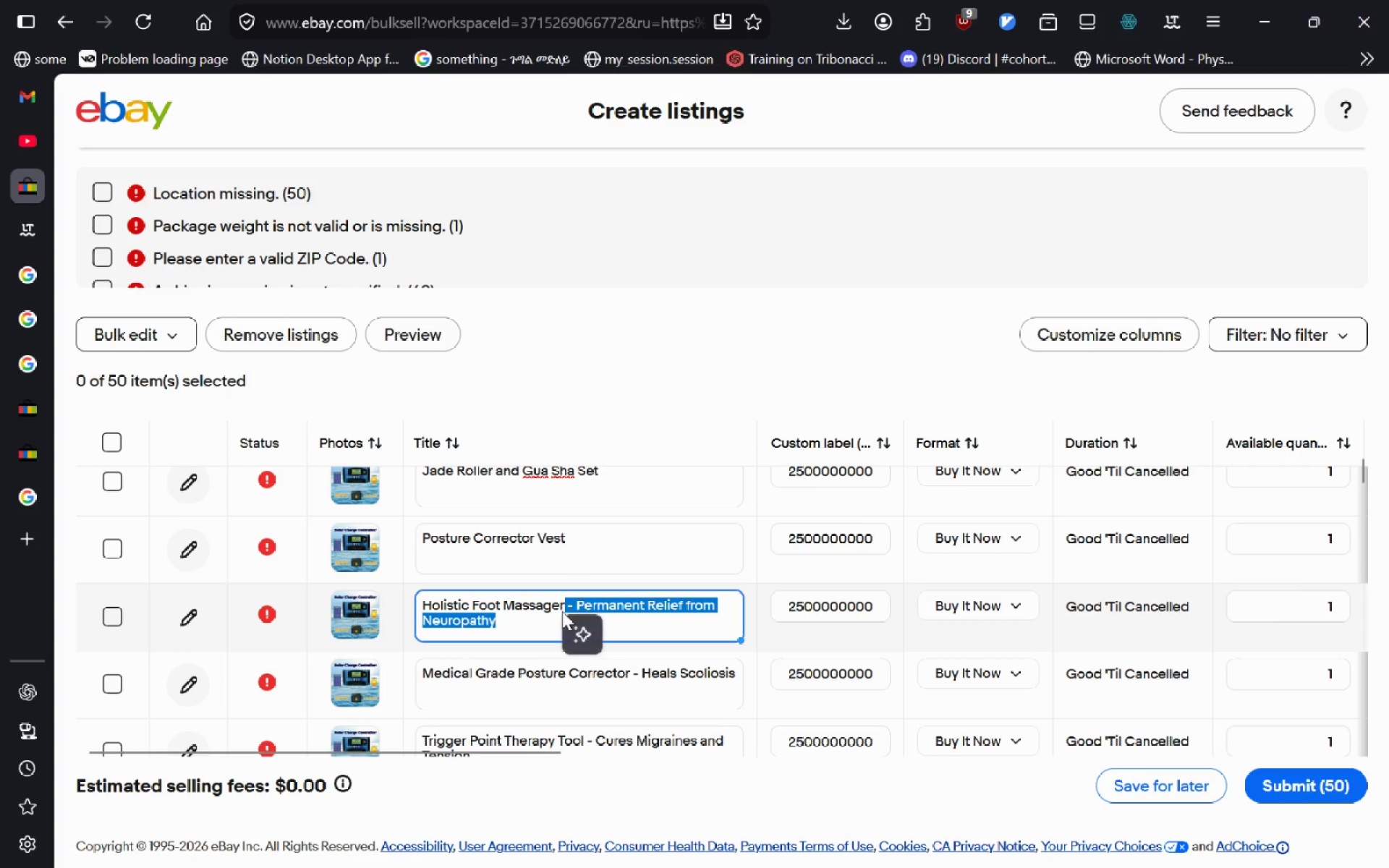 
key(Backspace)
 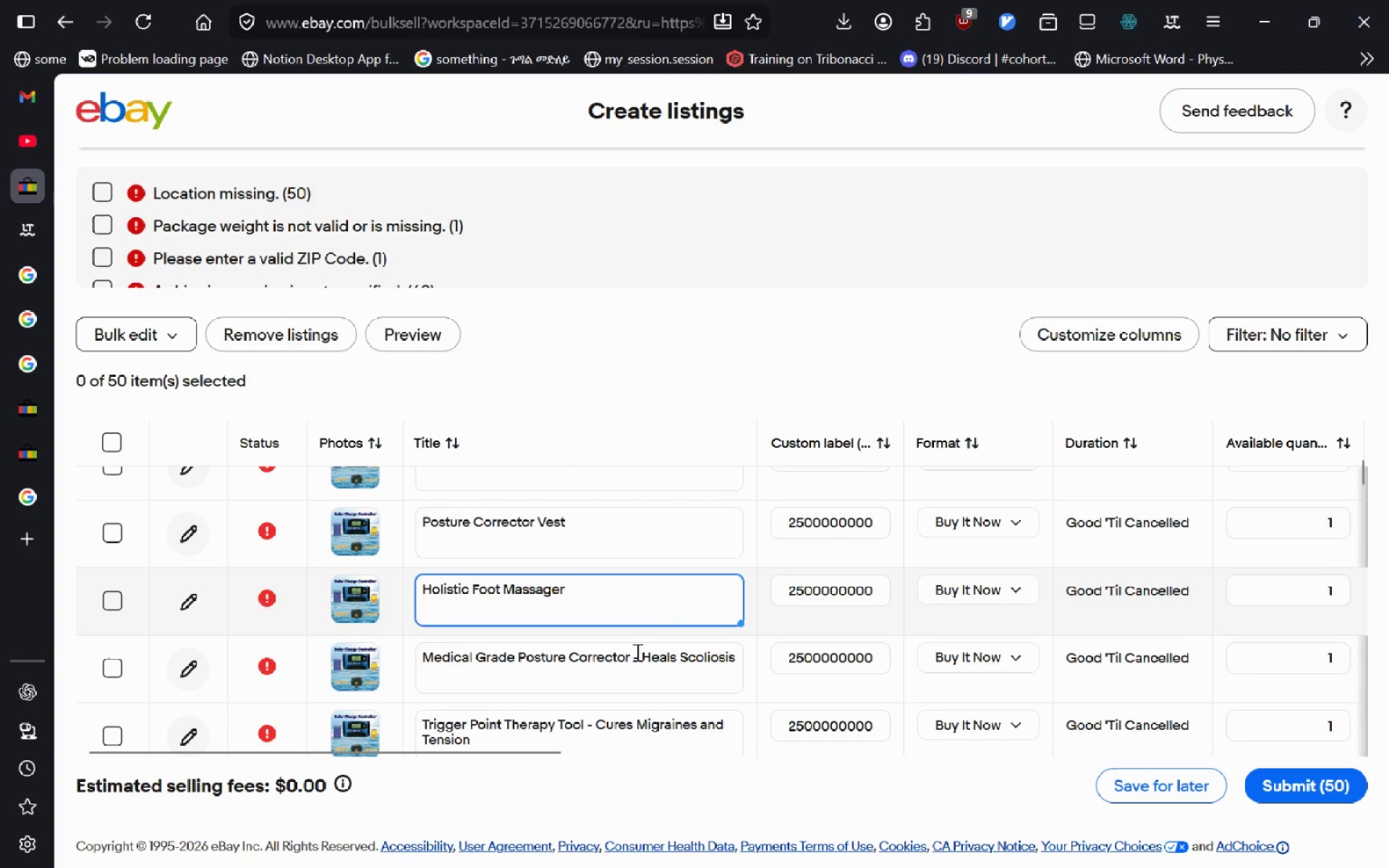 
left_click_drag(start_coordinate=[629, 652], to_coordinate=[710, 657])
 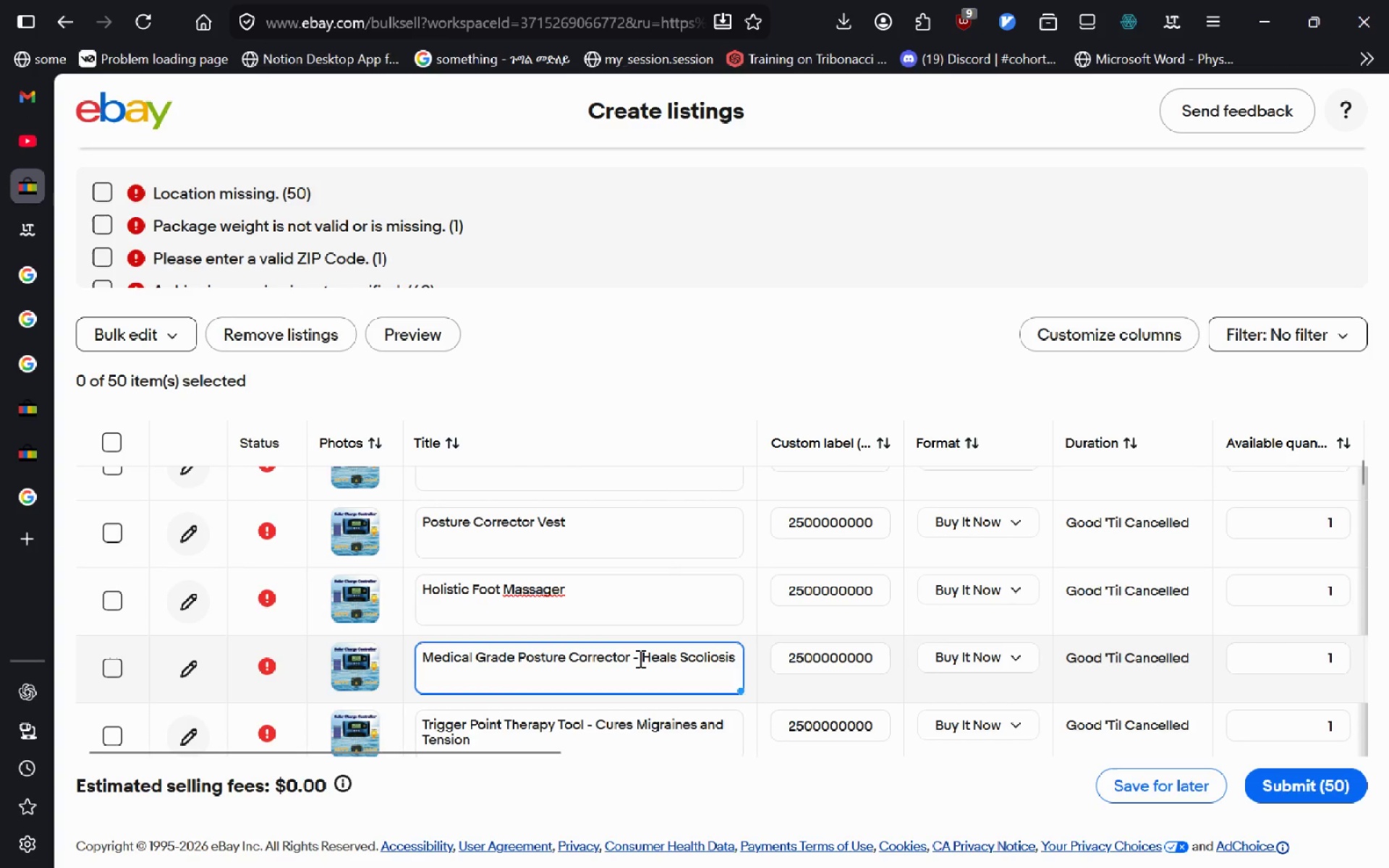 
hold_key(key=Delete, duration=1.52)
 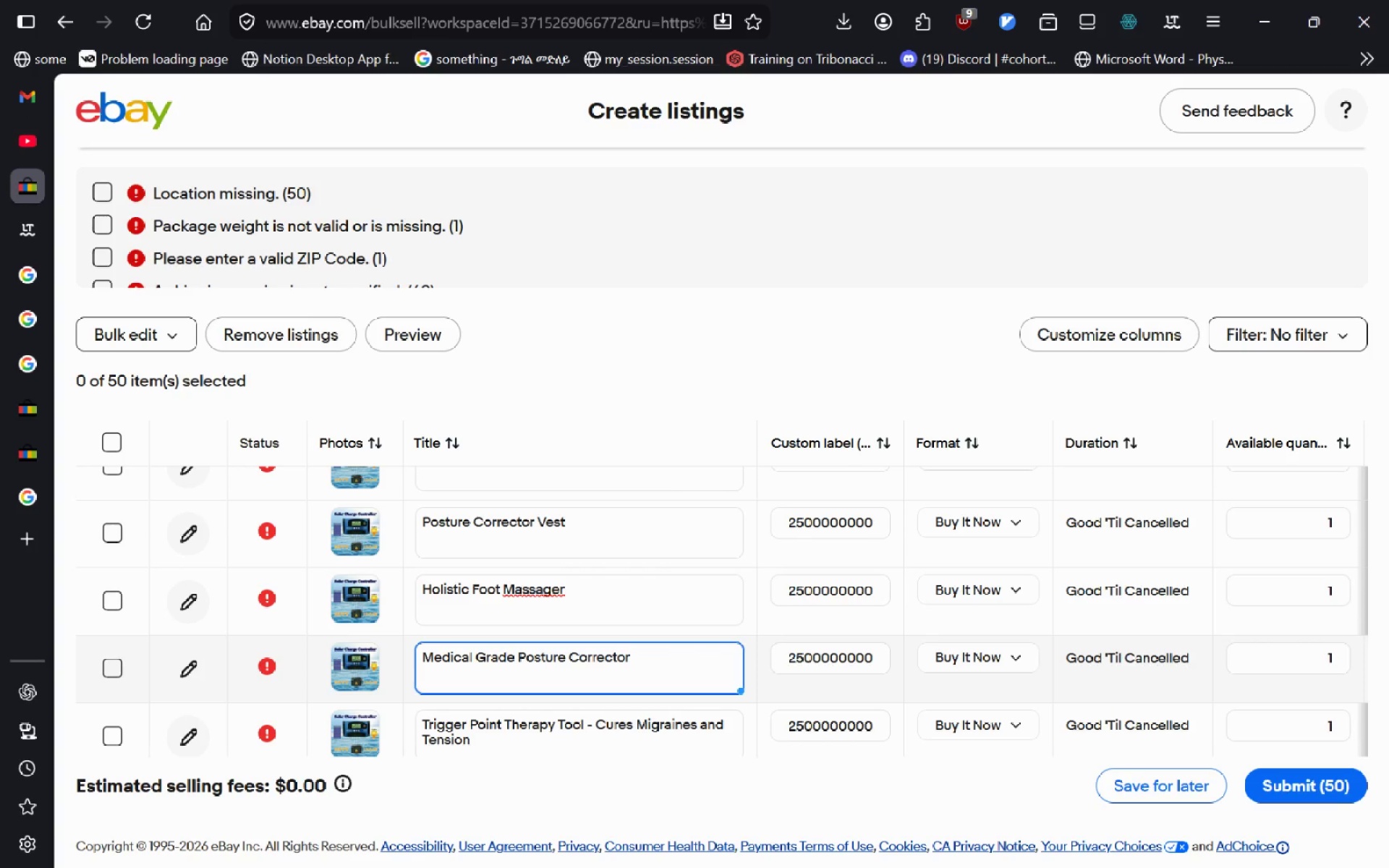 
hold_key(key=Delete, duration=0.31)
 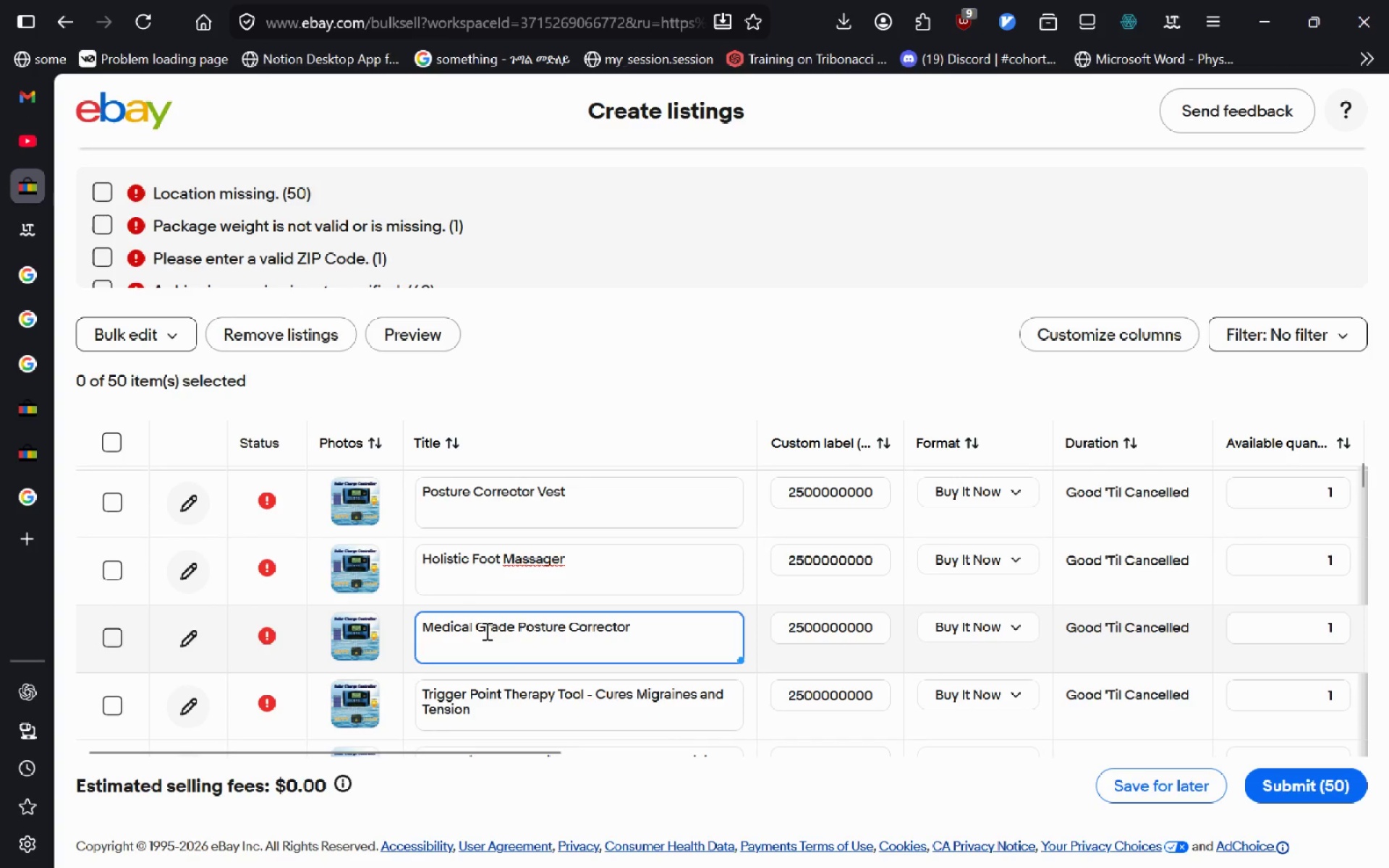 
left_click_drag(start_coordinate=[476, 629], to_coordinate=[398, 627])
 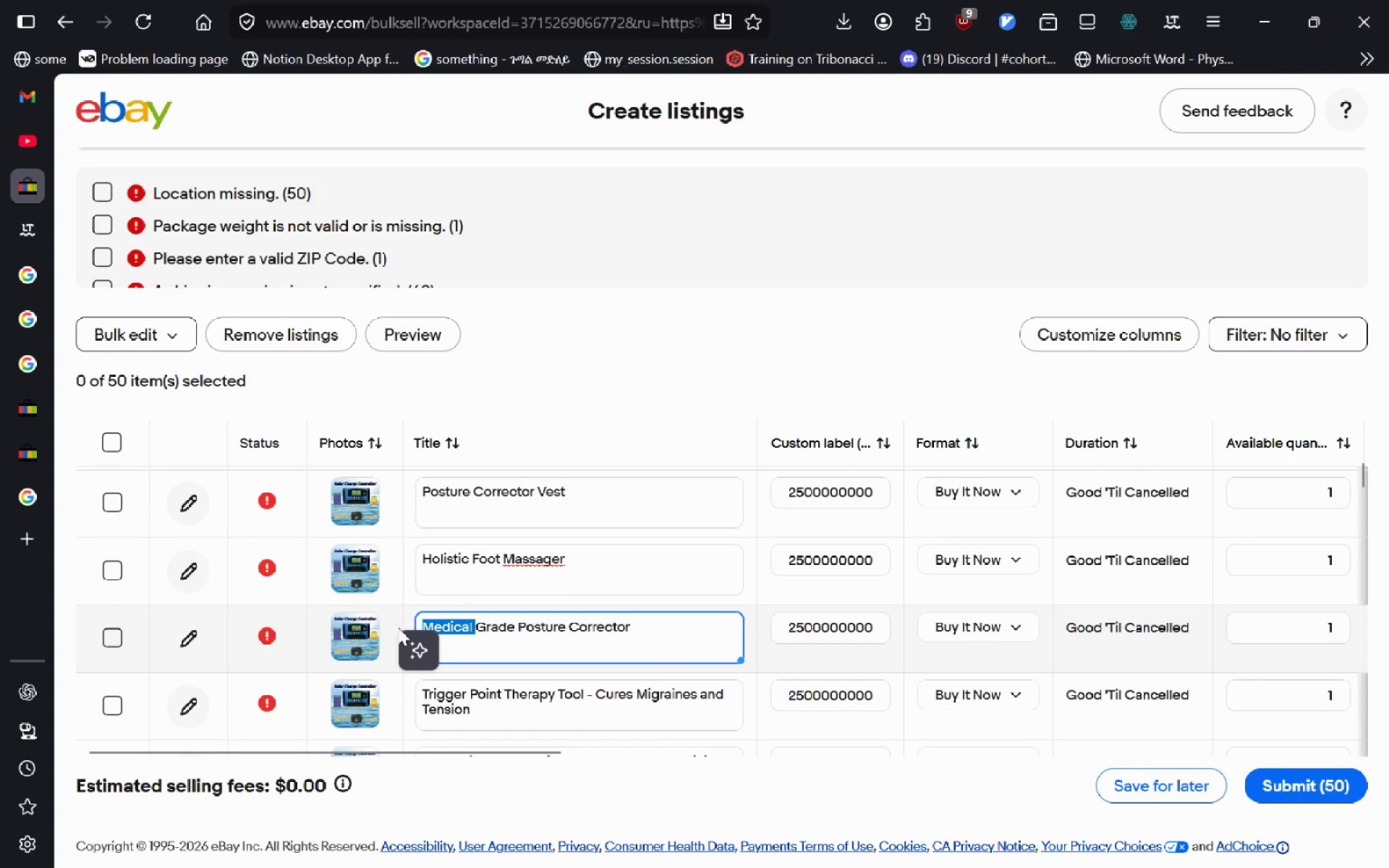 
type(High )
 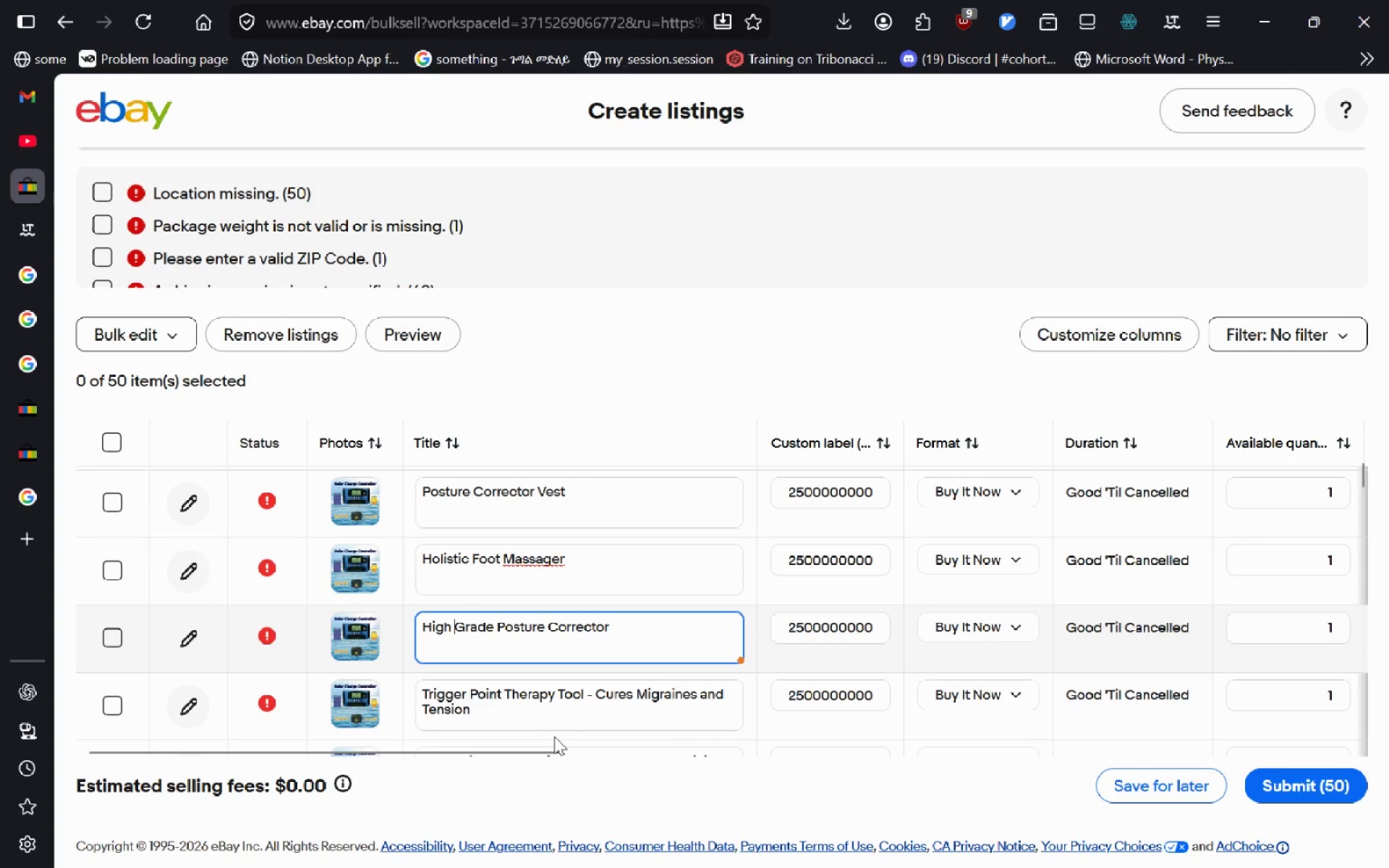 
left_click_drag(start_coordinate=[581, 712], to_coordinate=[585, 686])
 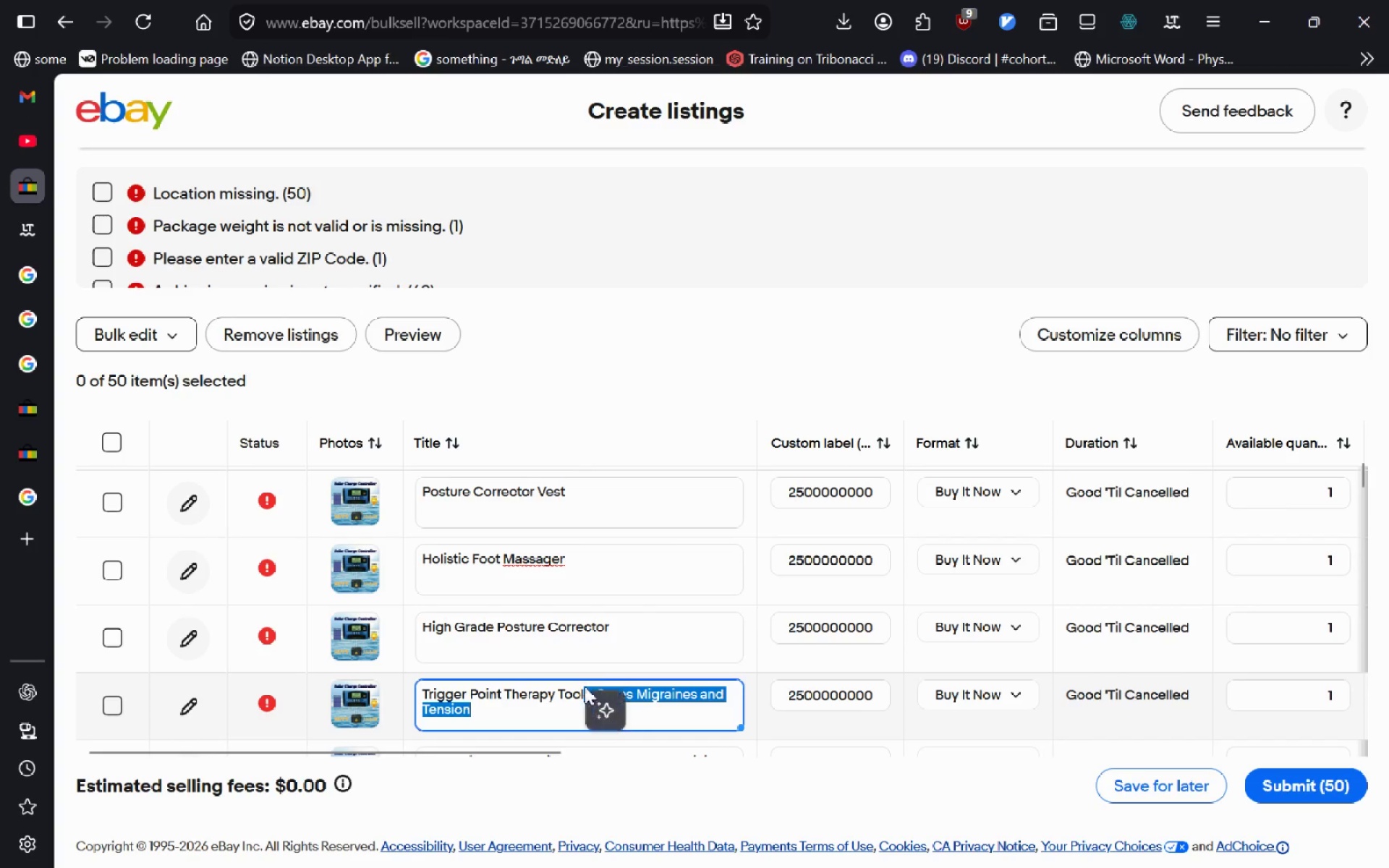 
key(Backspace)
 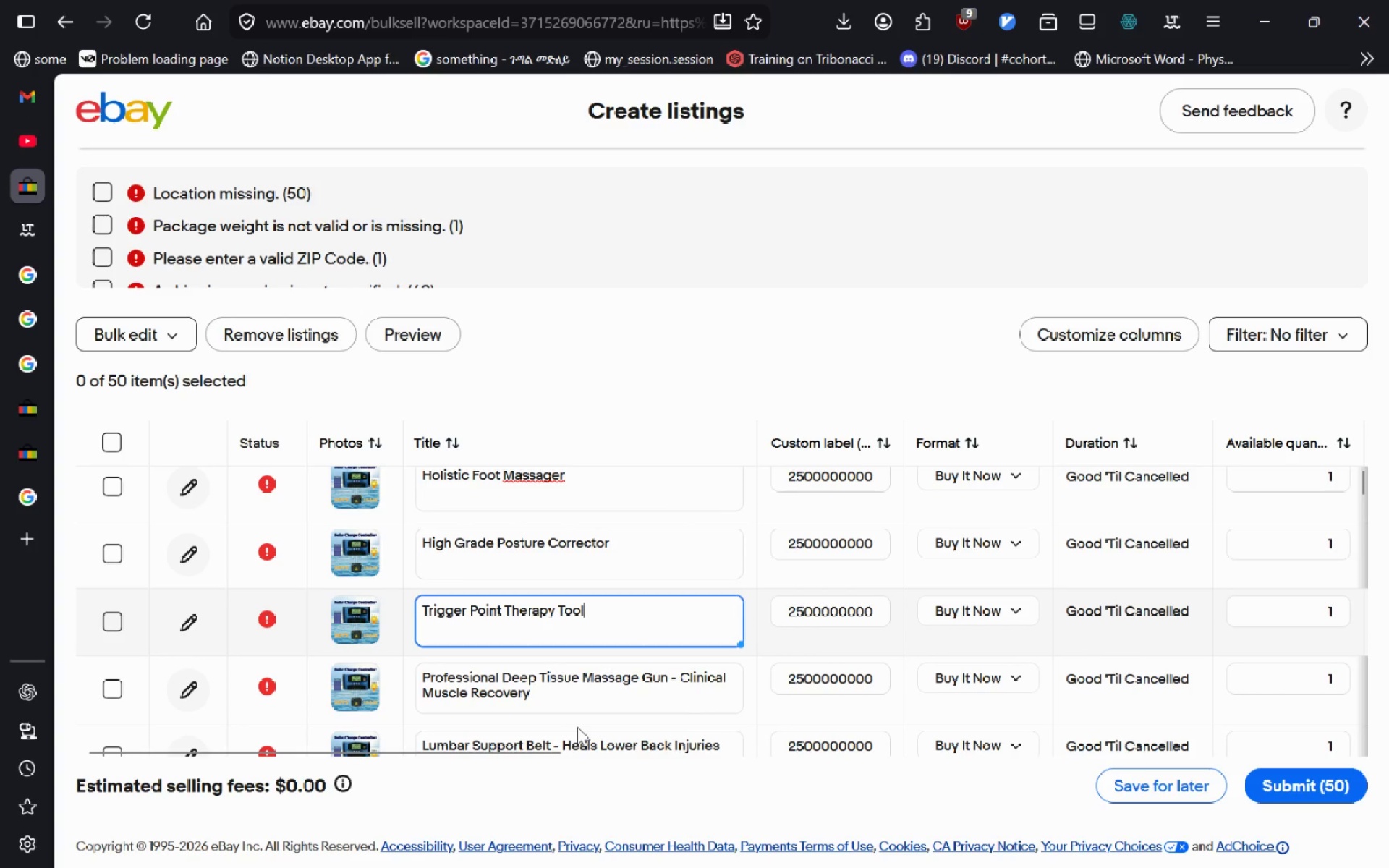 
left_click_drag(start_coordinate=[592, 693], to_coordinate=[673, 673])
 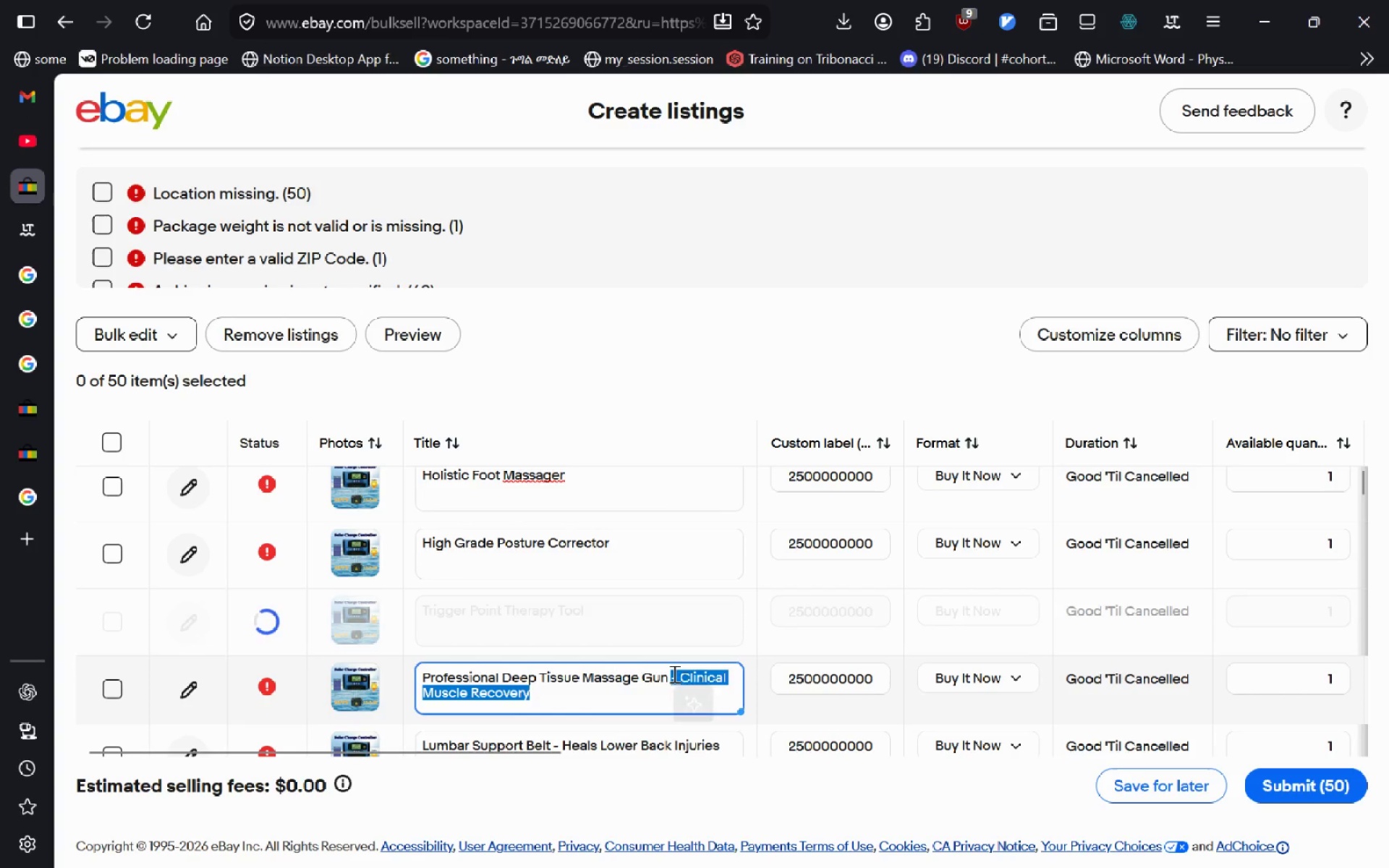 
key(Backspace)
 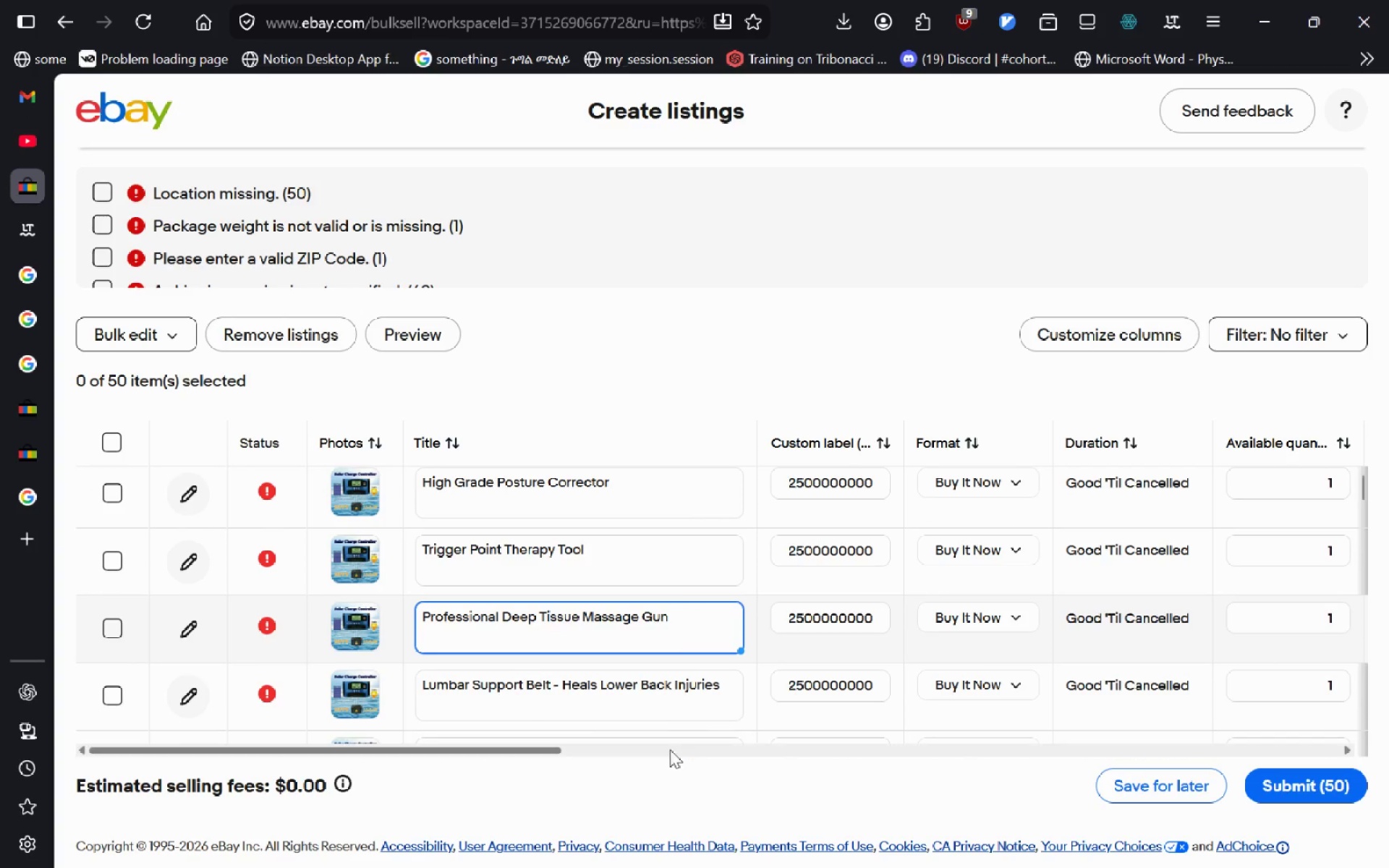 
wait(5.84)
 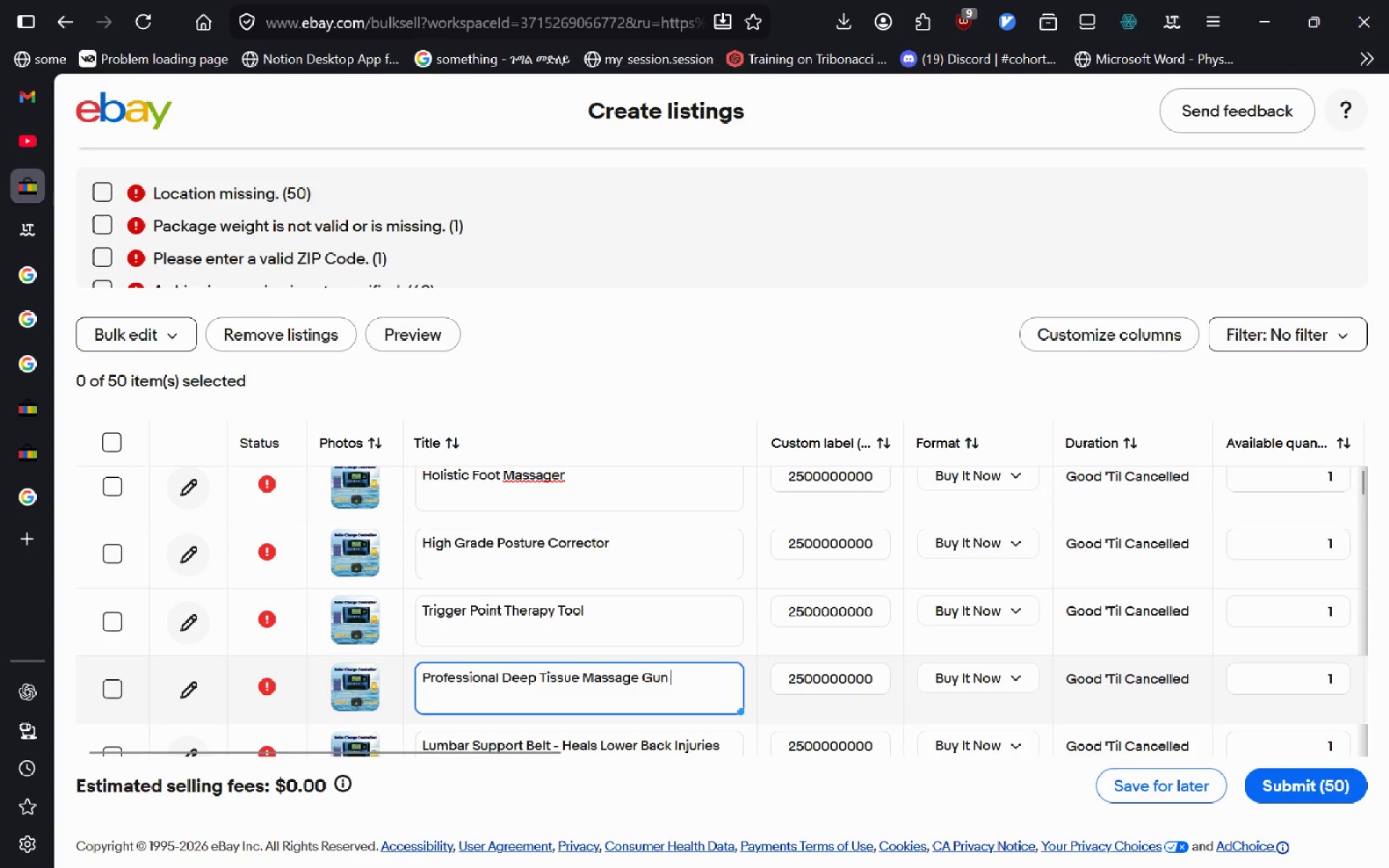 
left_click_drag(start_coordinate=[553, 678], to_coordinate=[742, 694])
 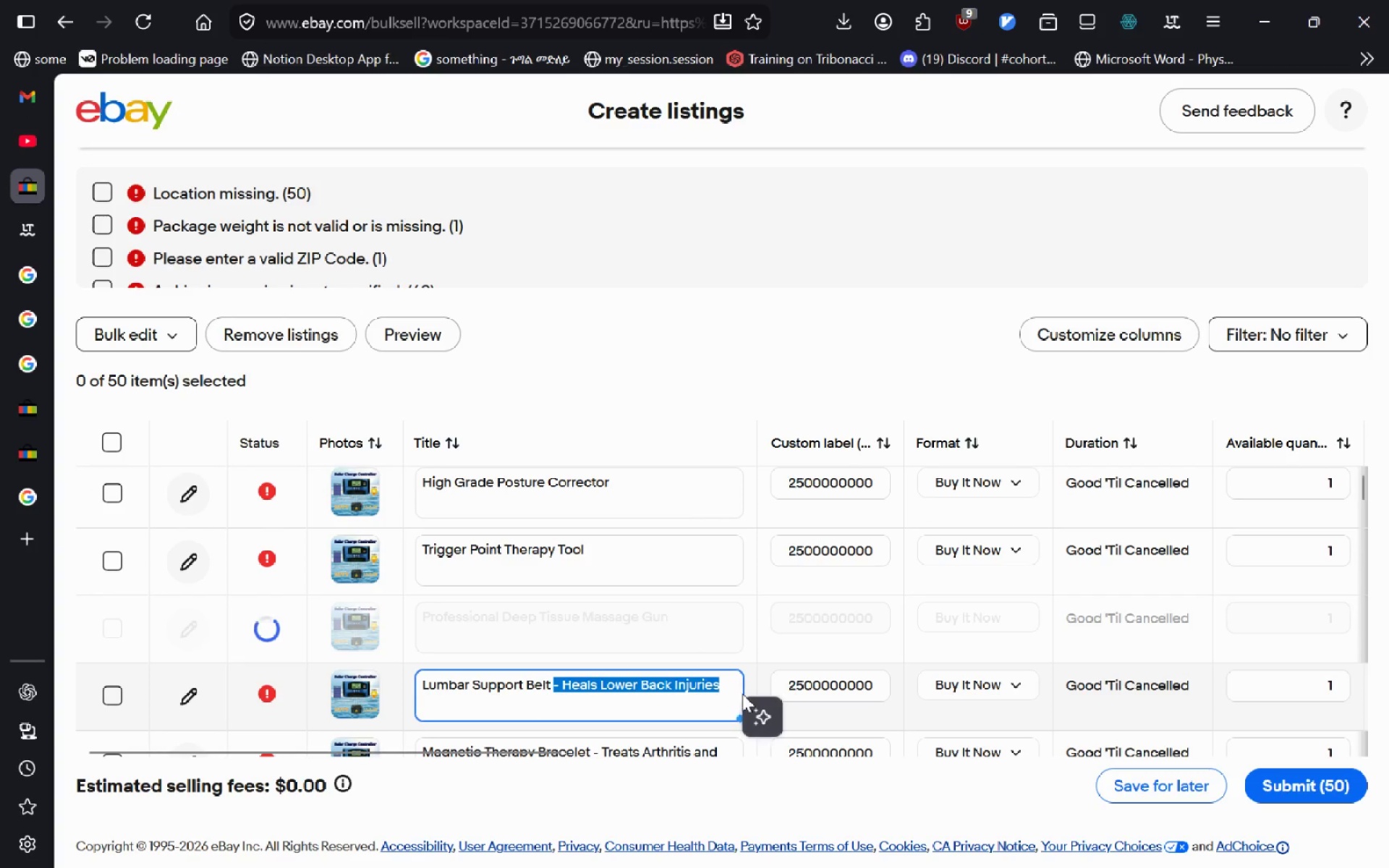 
key(Delete)
 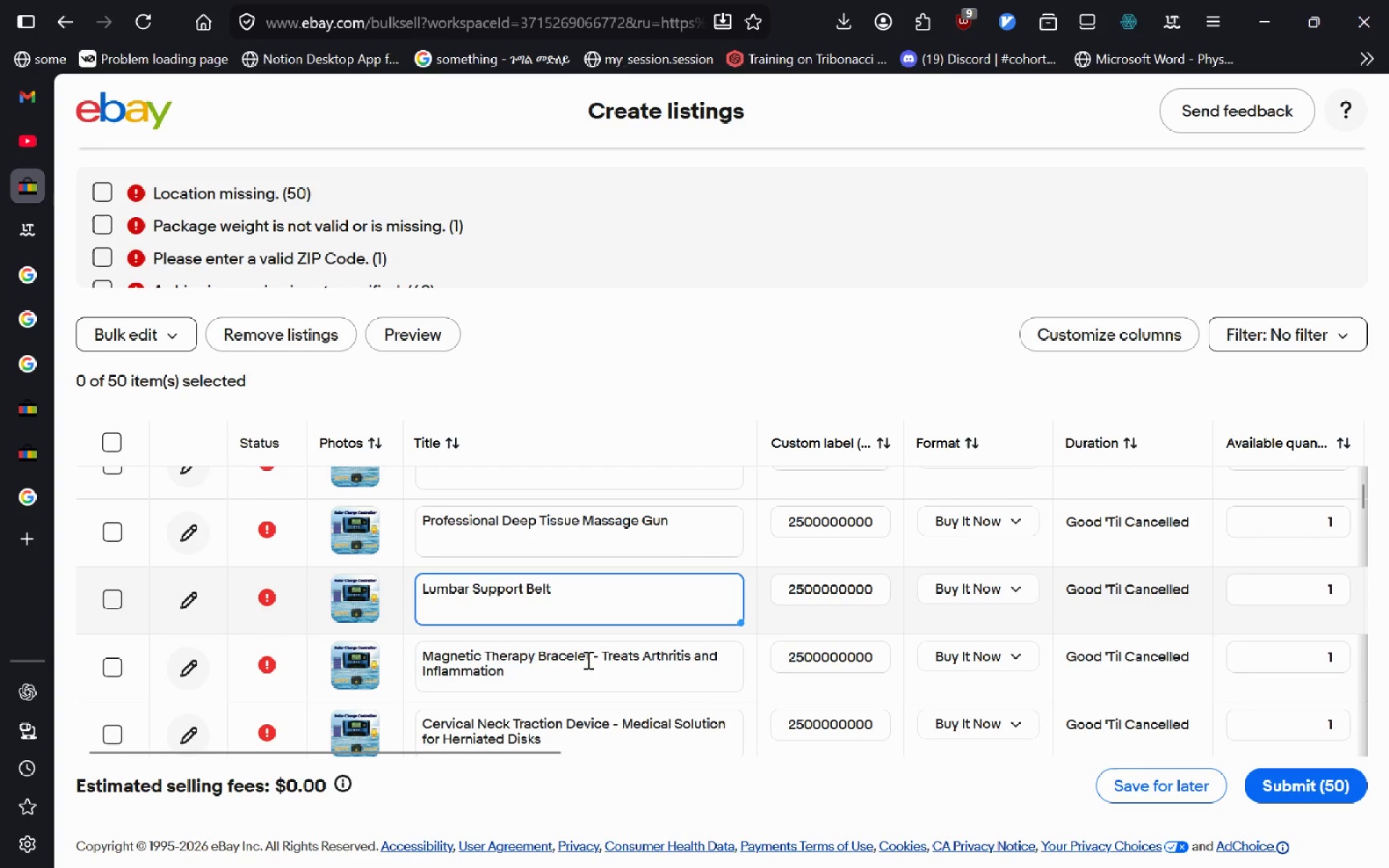 
wait(5.73)
 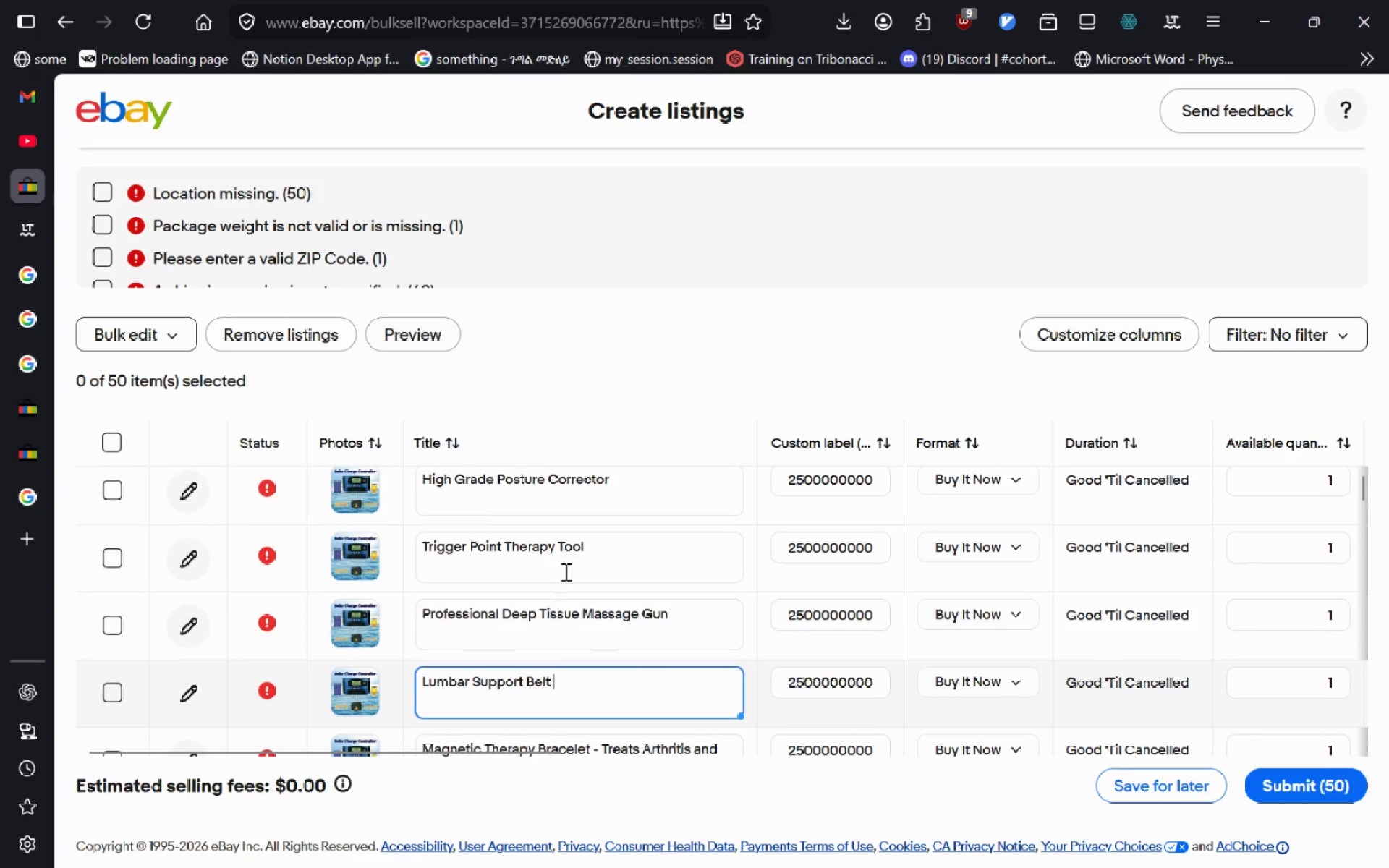 
left_click_drag(start_coordinate=[589, 658], to_coordinate=[632, 691])
 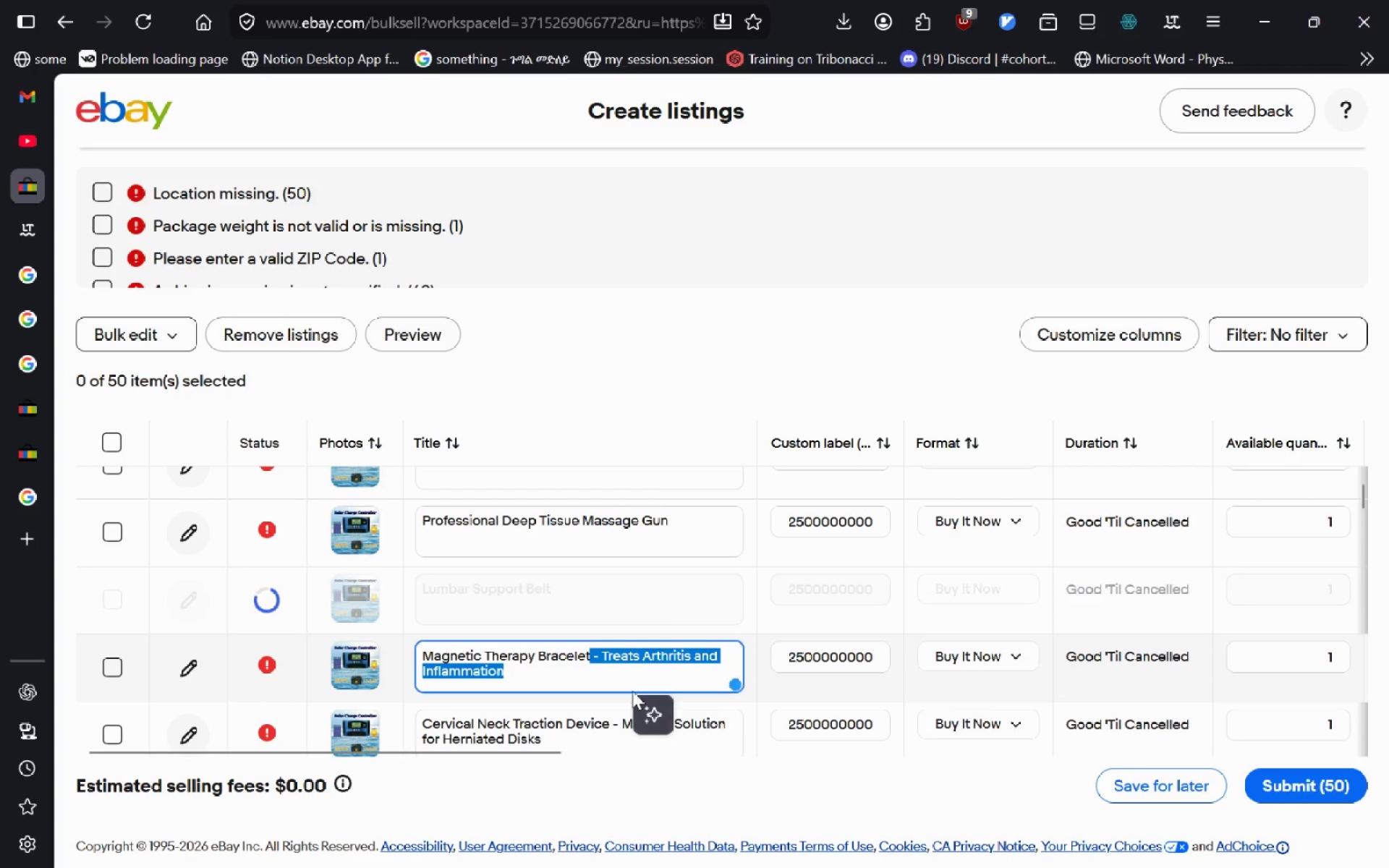 
key(Delete)
 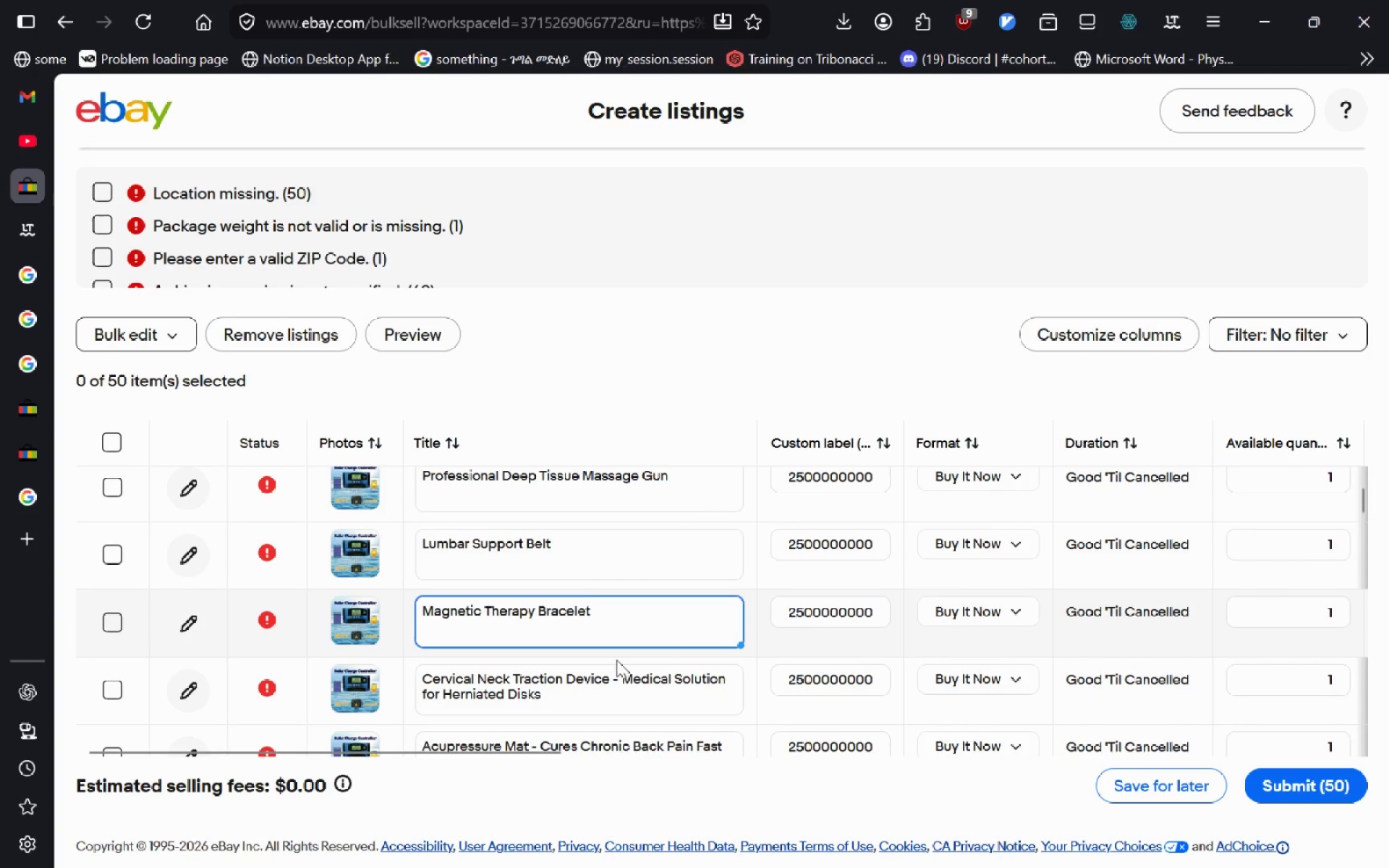 
left_click_drag(start_coordinate=[609, 678], to_coordinate=[708, 715])
 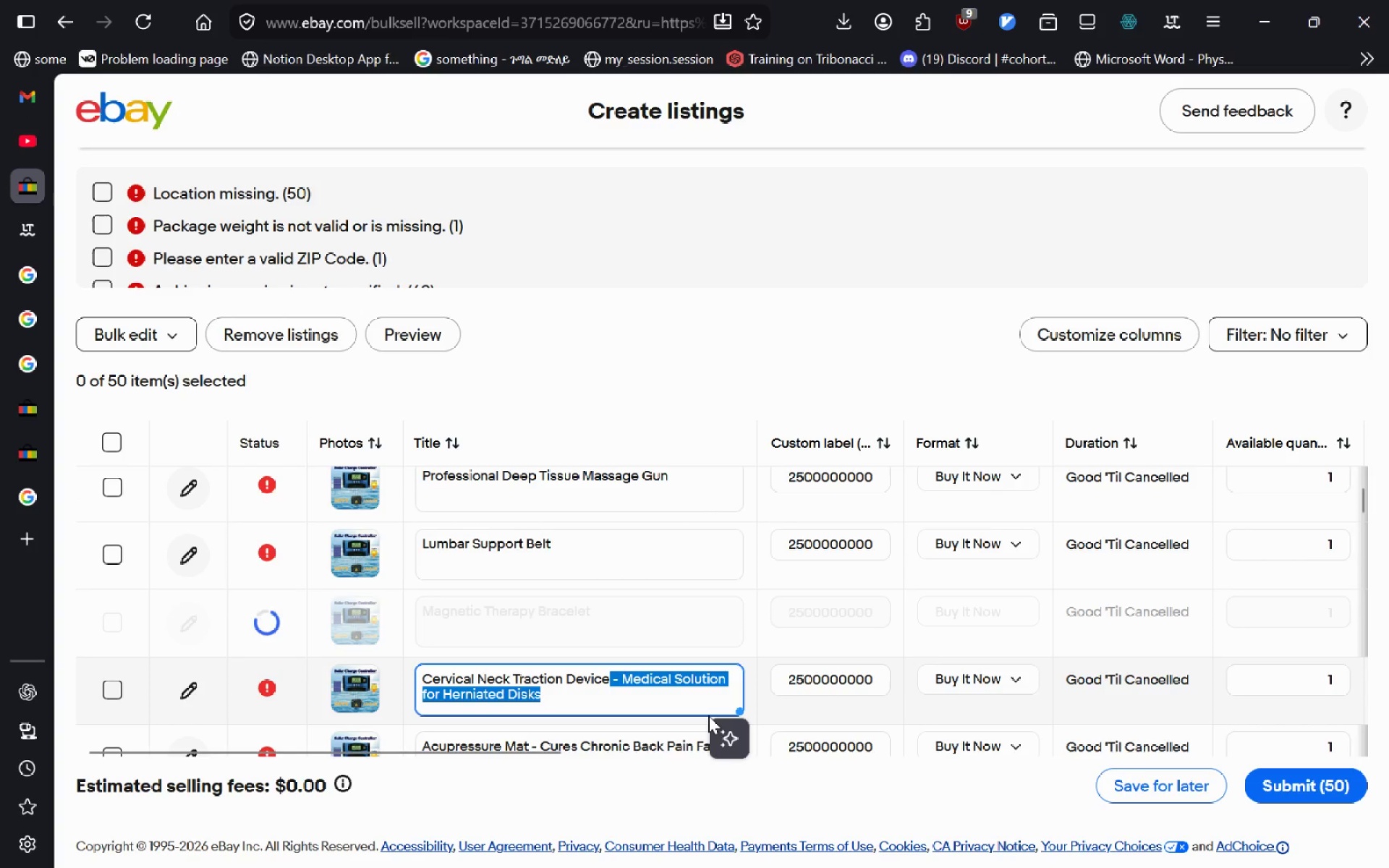 
key(Delete)
 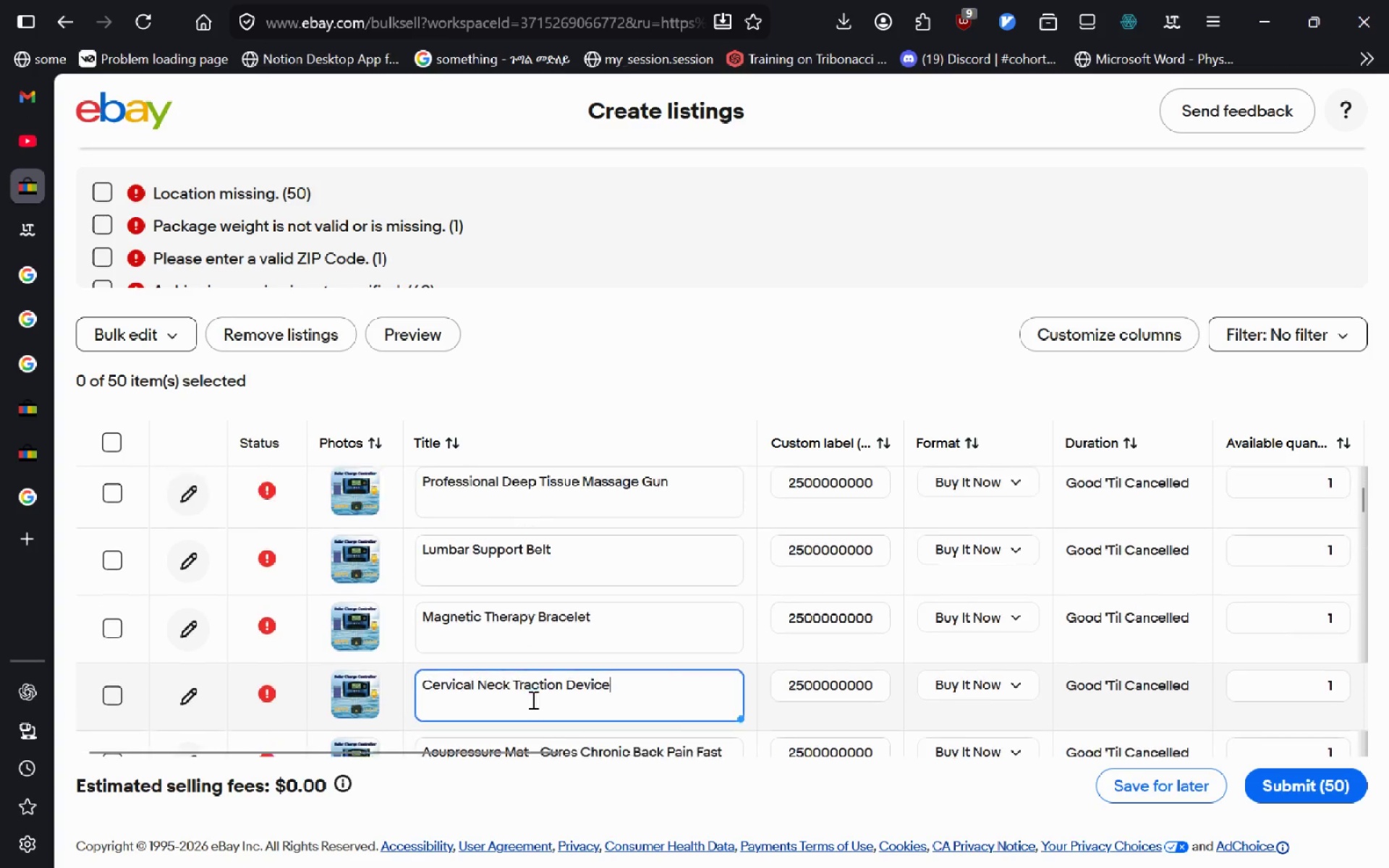 
wait(6.91)
 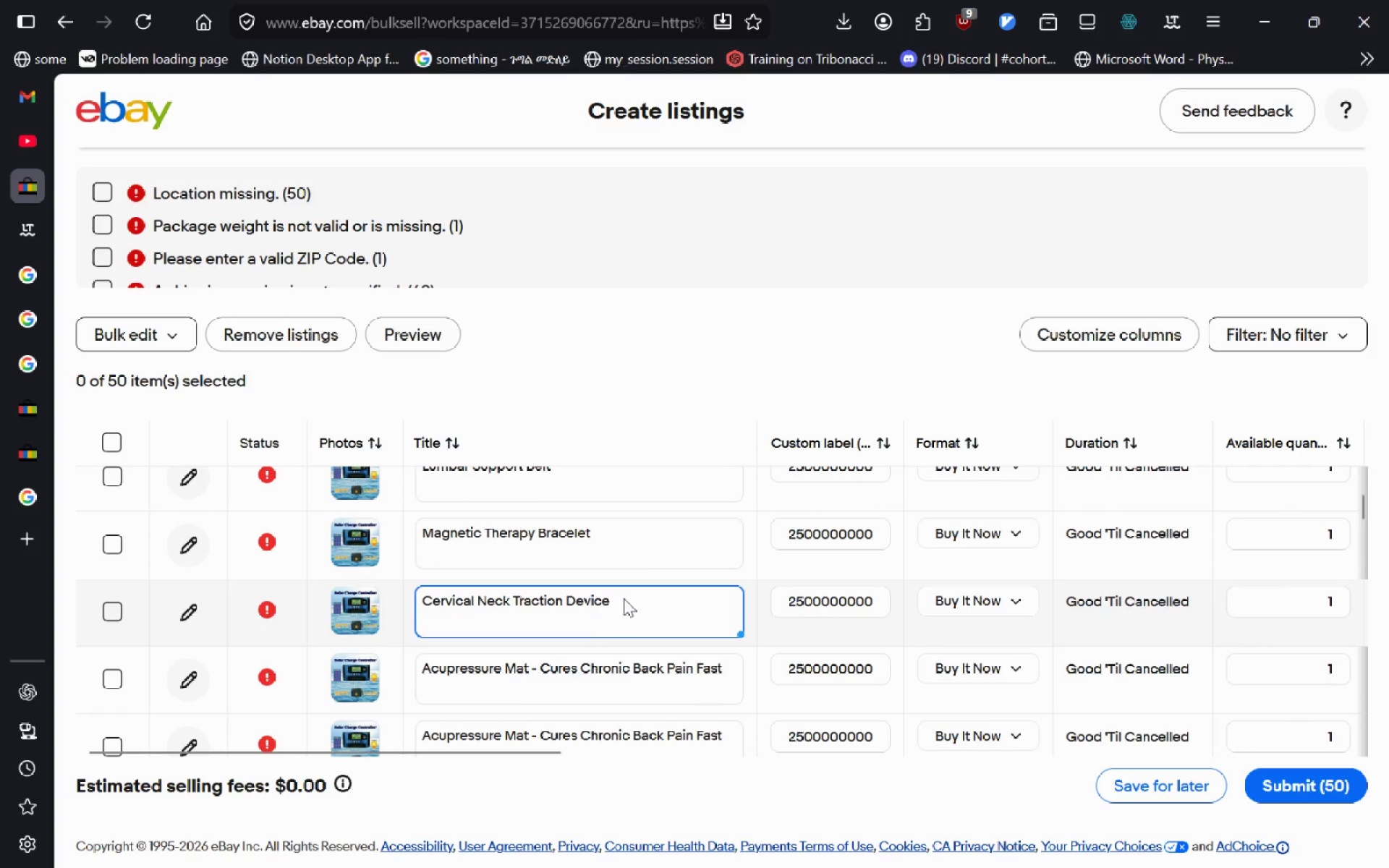 
key(Control+T)
 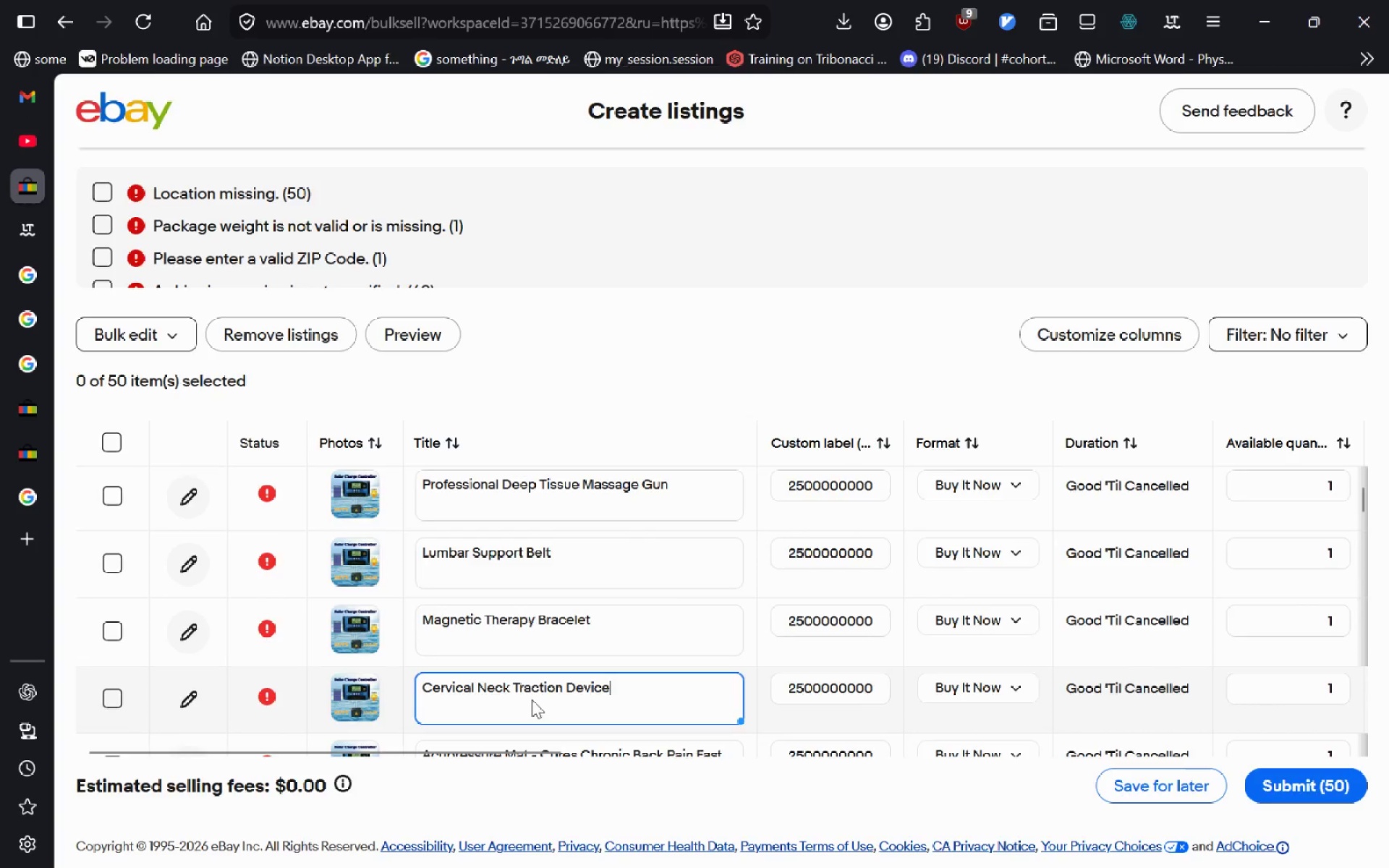 
left_click([532, 699])
 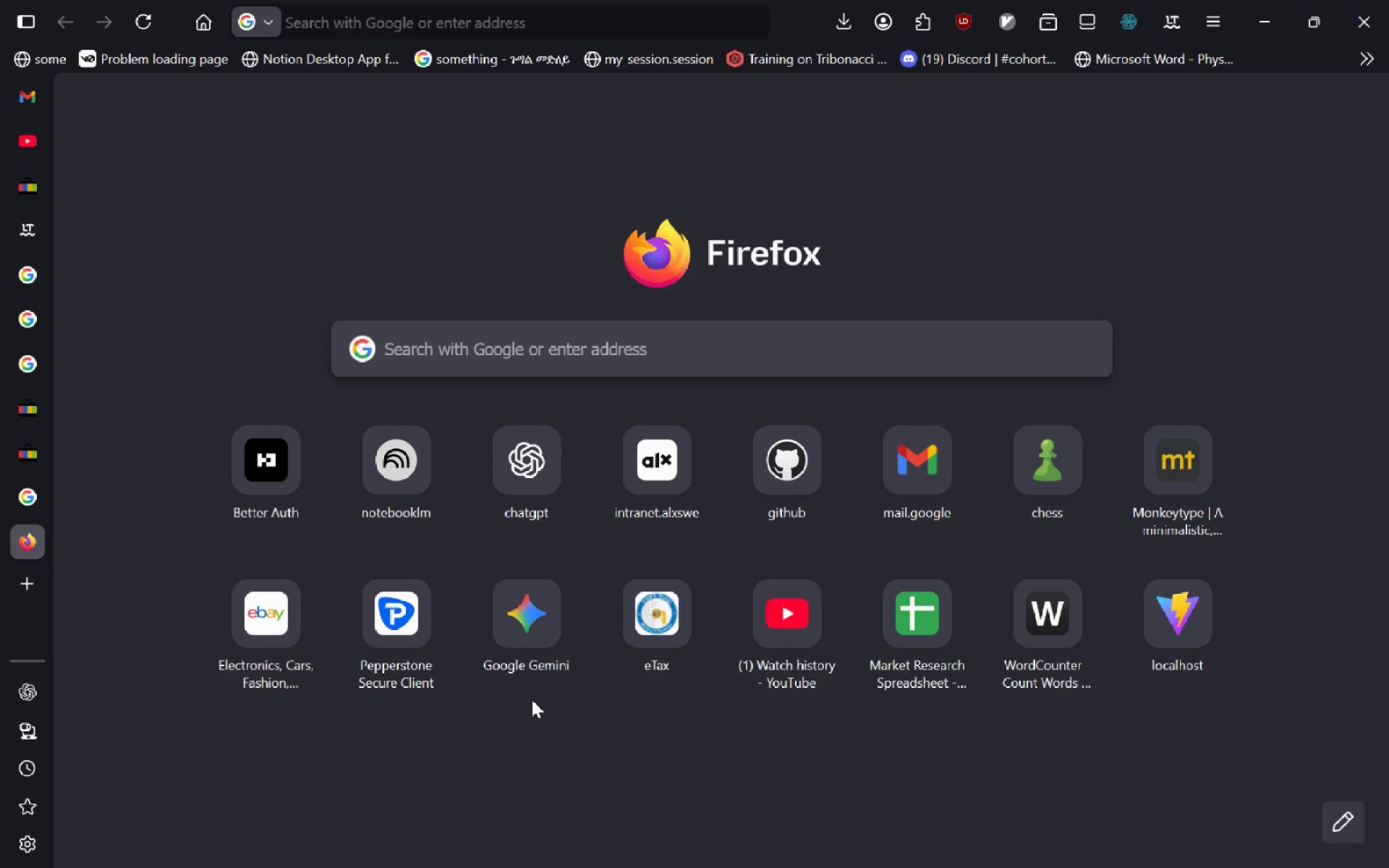 
key(Alt+AltLeft)
 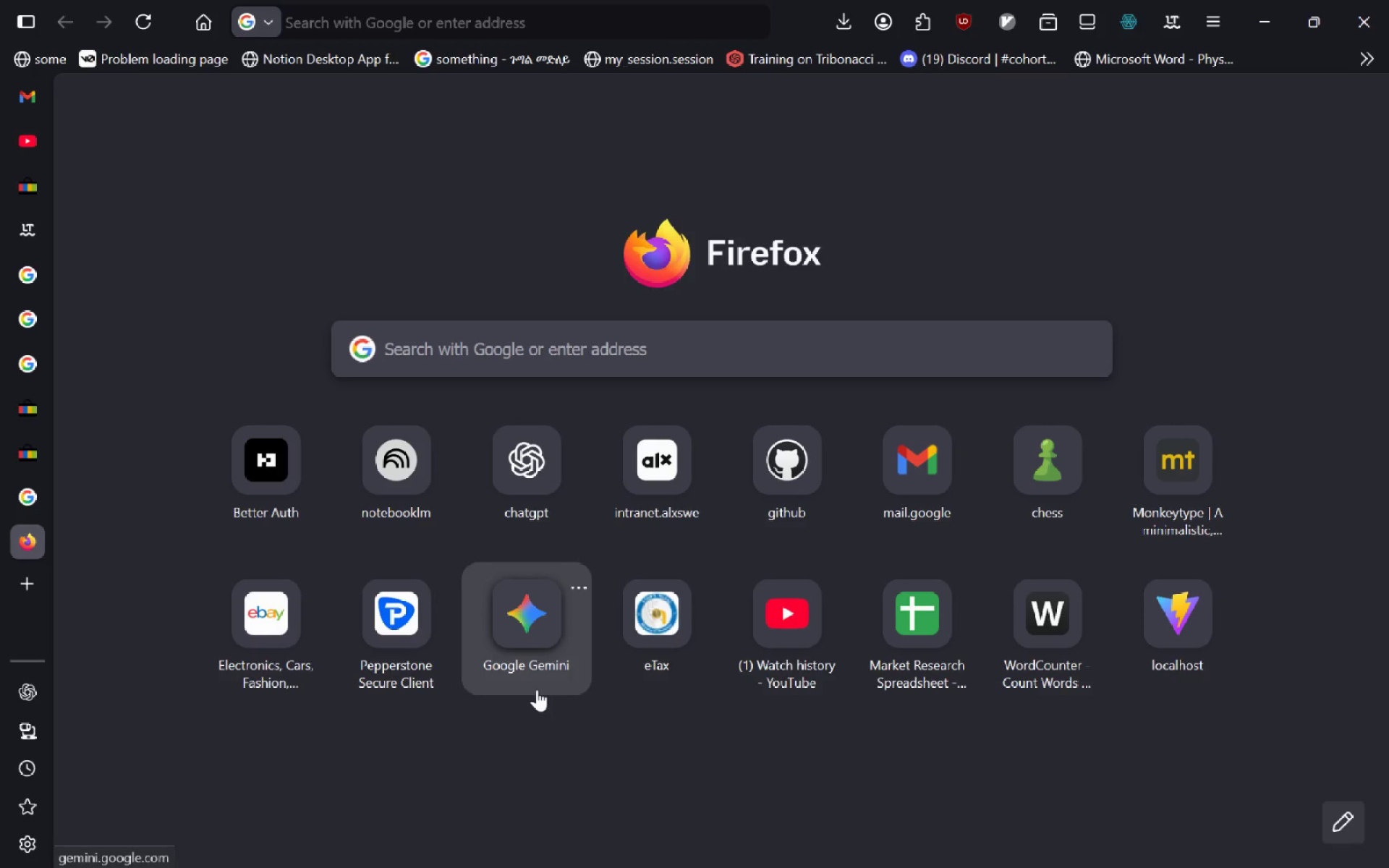 
type(dis thrahy a md)
key(Backspace)
type(dical term?)
 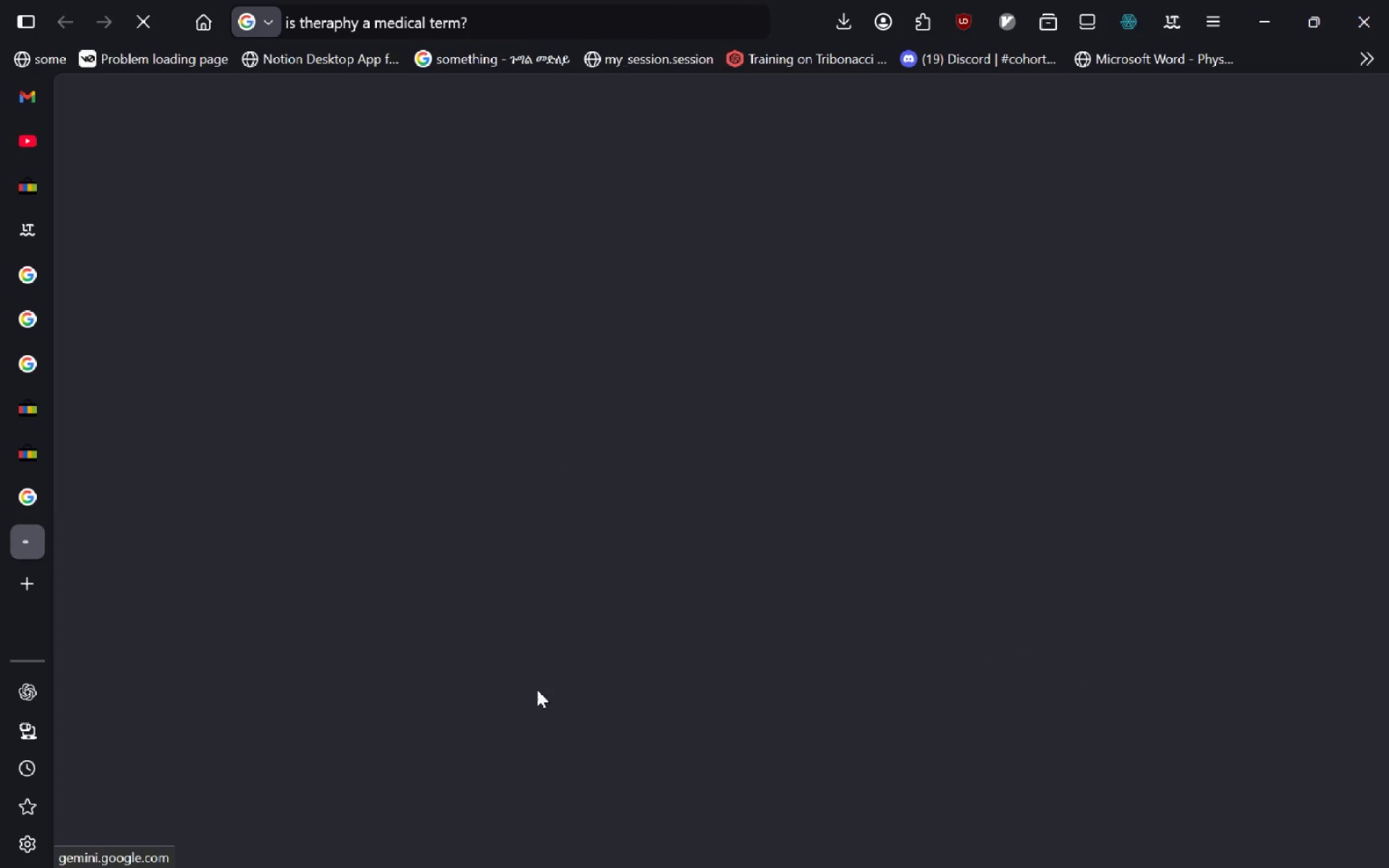 
key(Enter)
 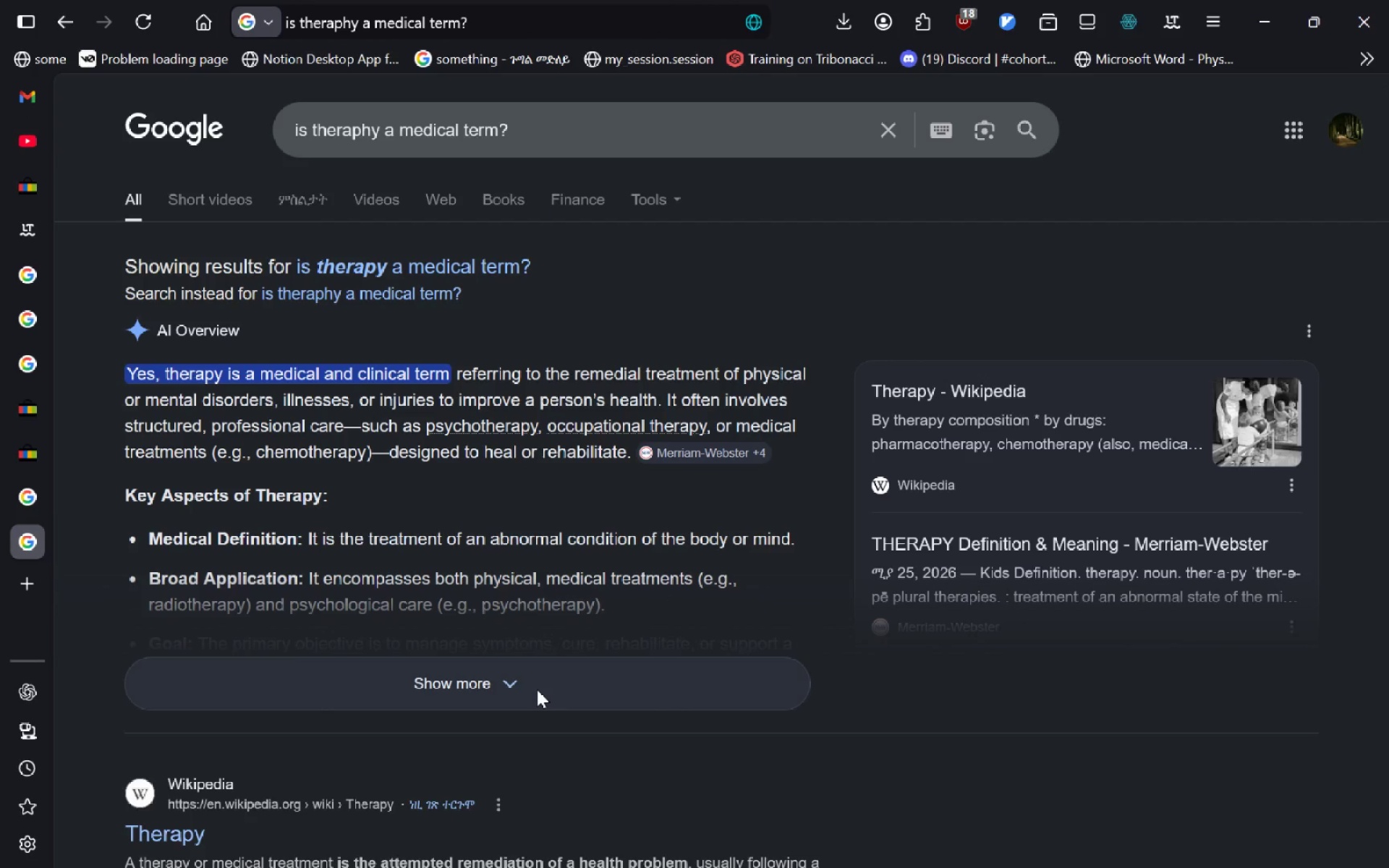 
wait(7.41)
 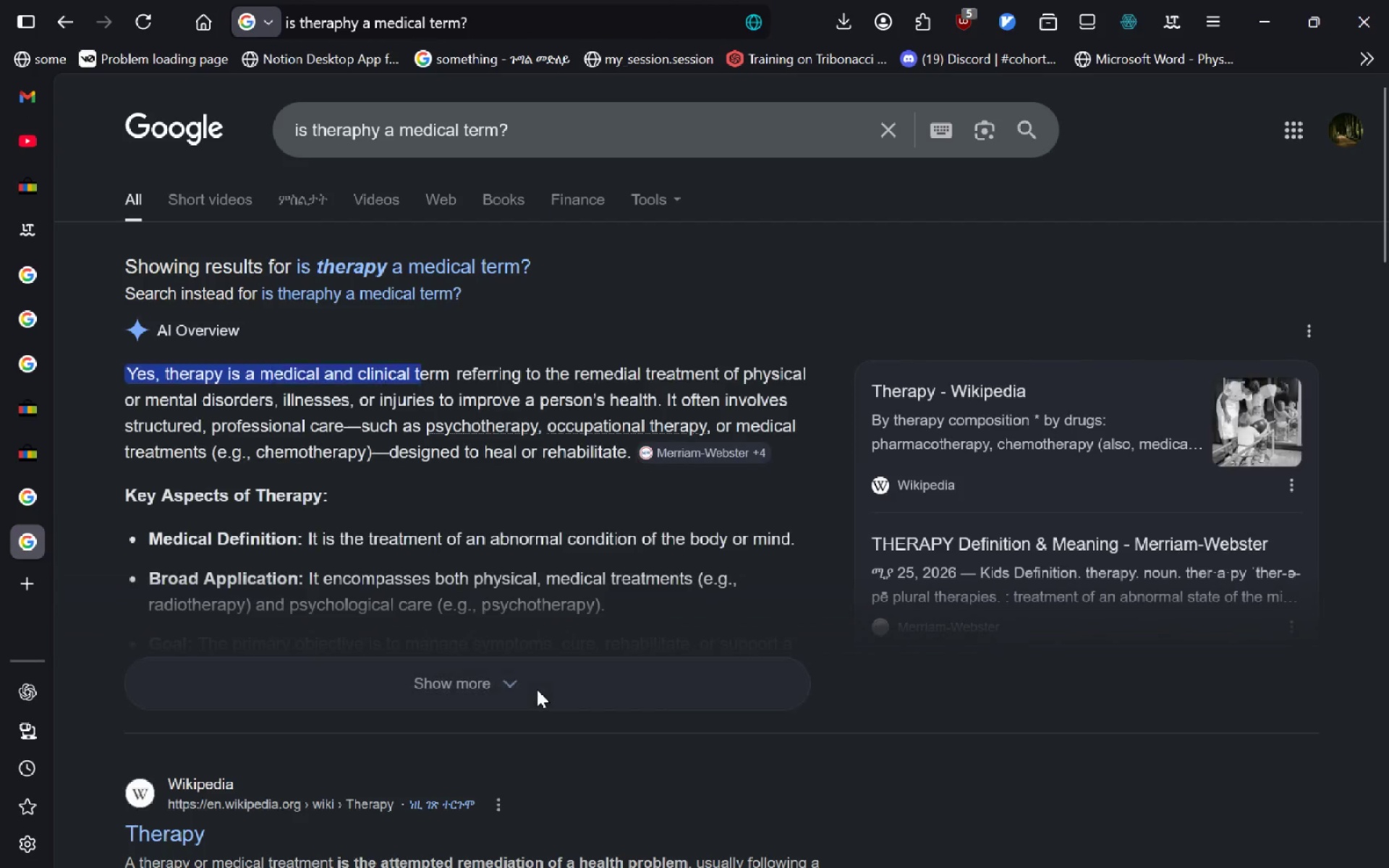 
key(Control+Tab)
 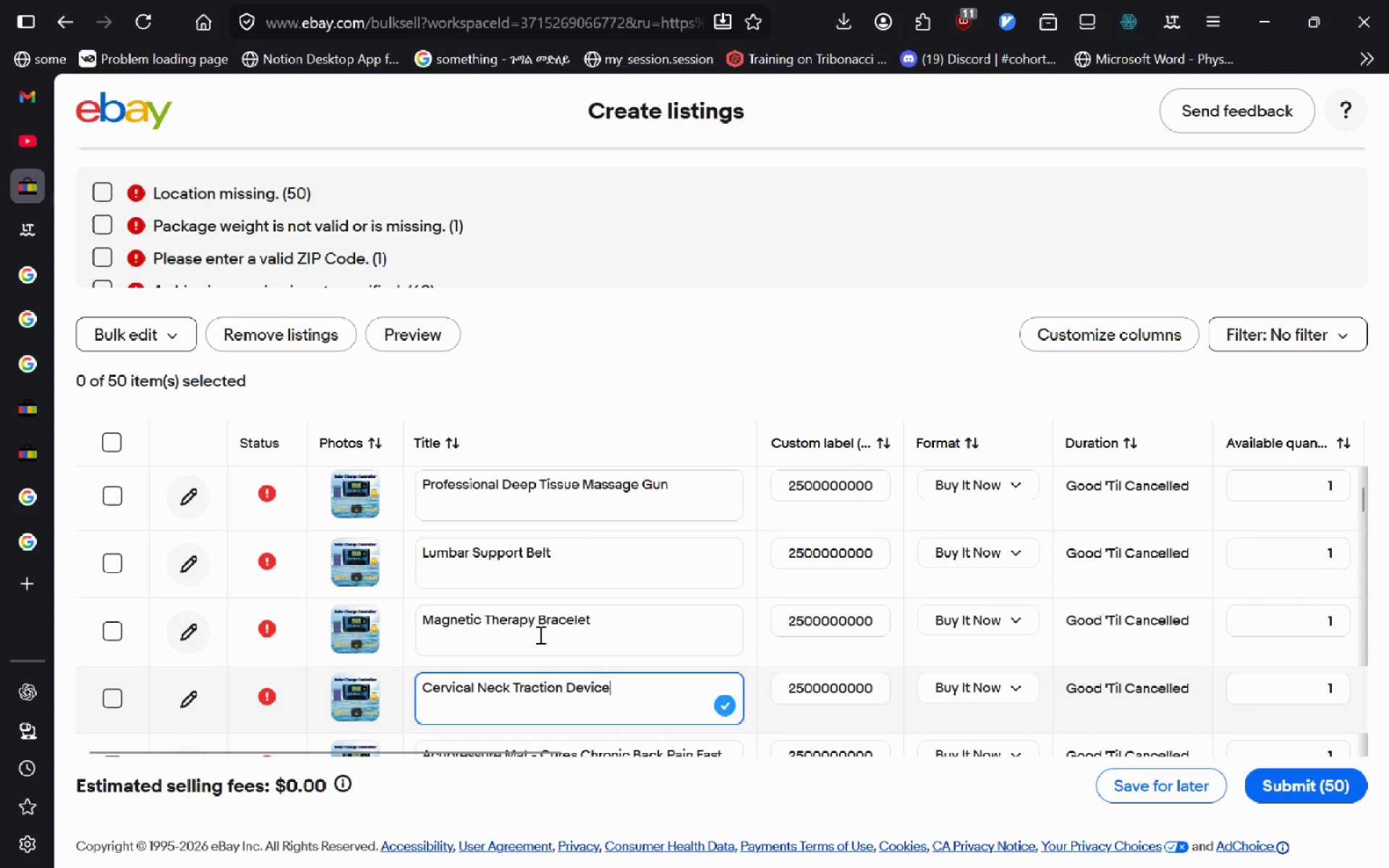 
left_click([532, 618])
 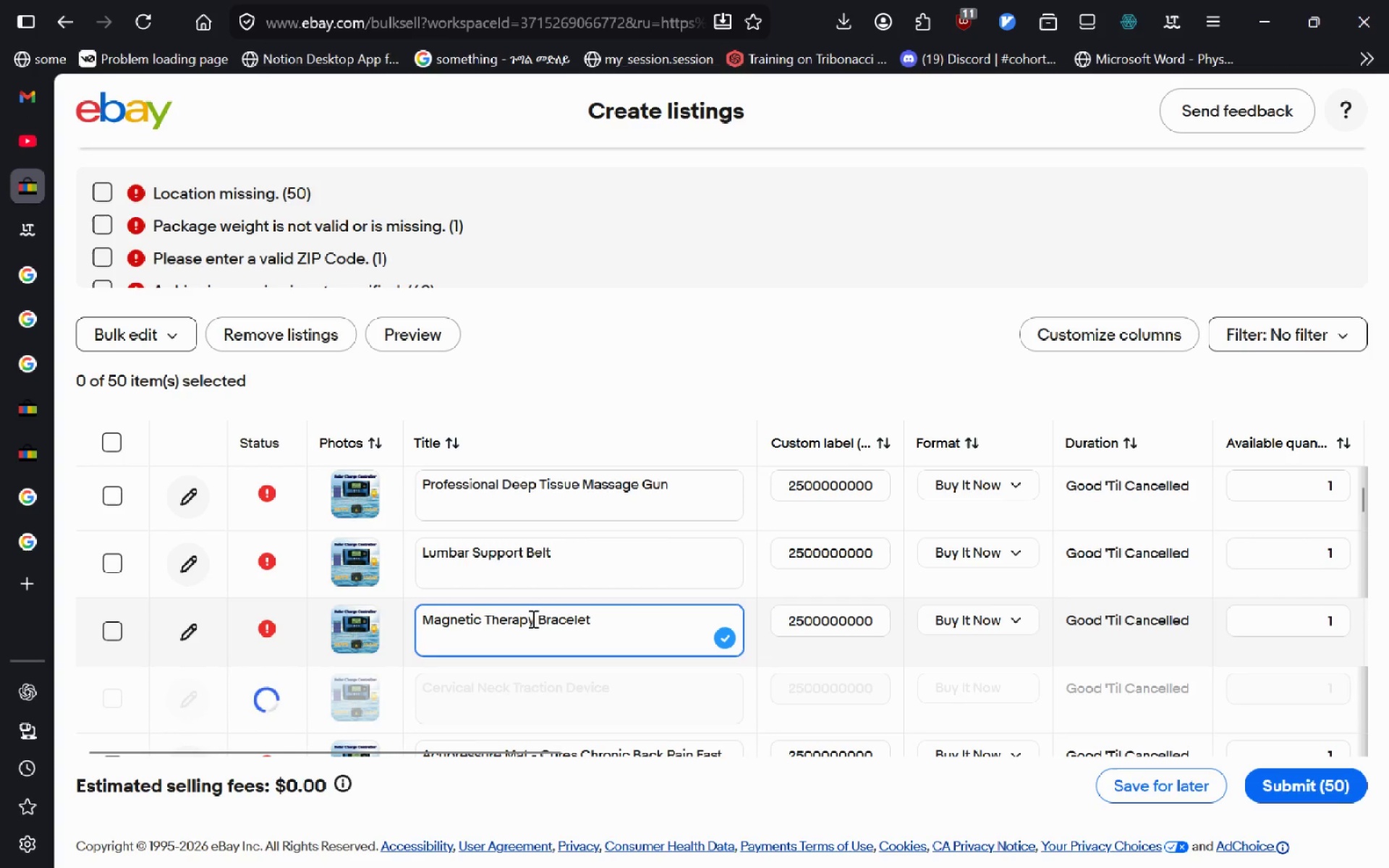 
key(Control+Backspace)
 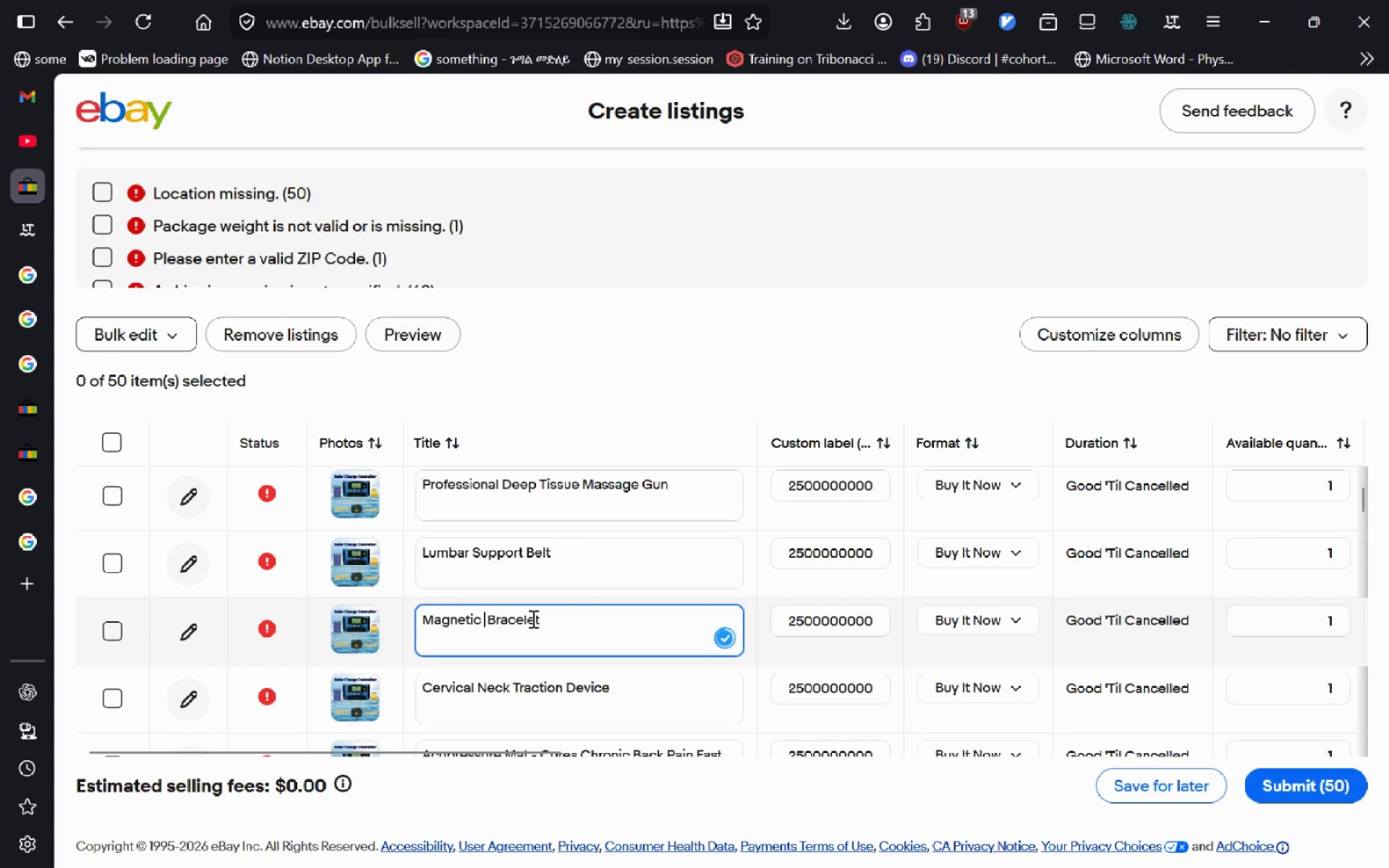 
type(Relief)
 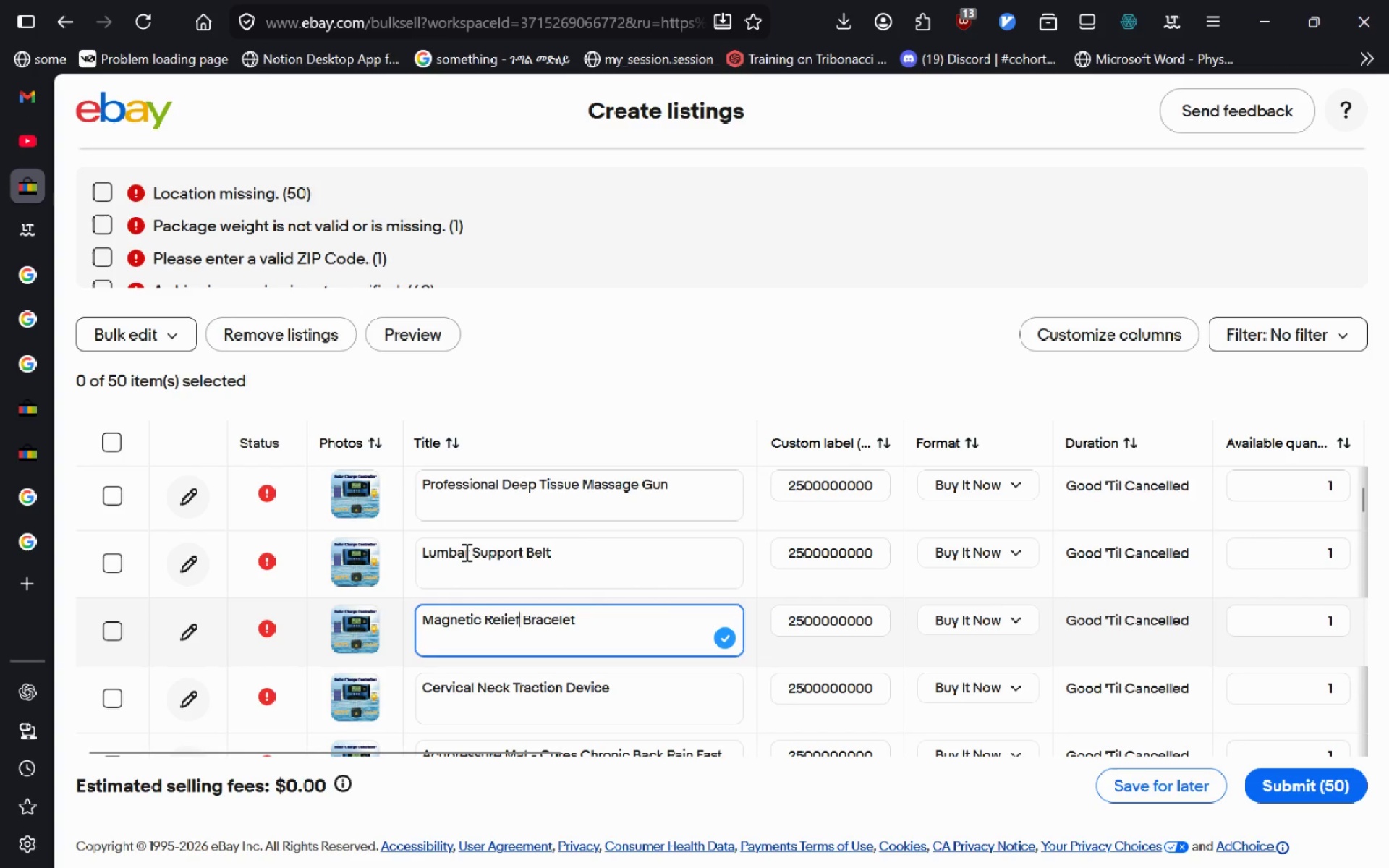 
left_click_drag(start_coordinate=[467, 555], to_coordinate=[340, 523])
 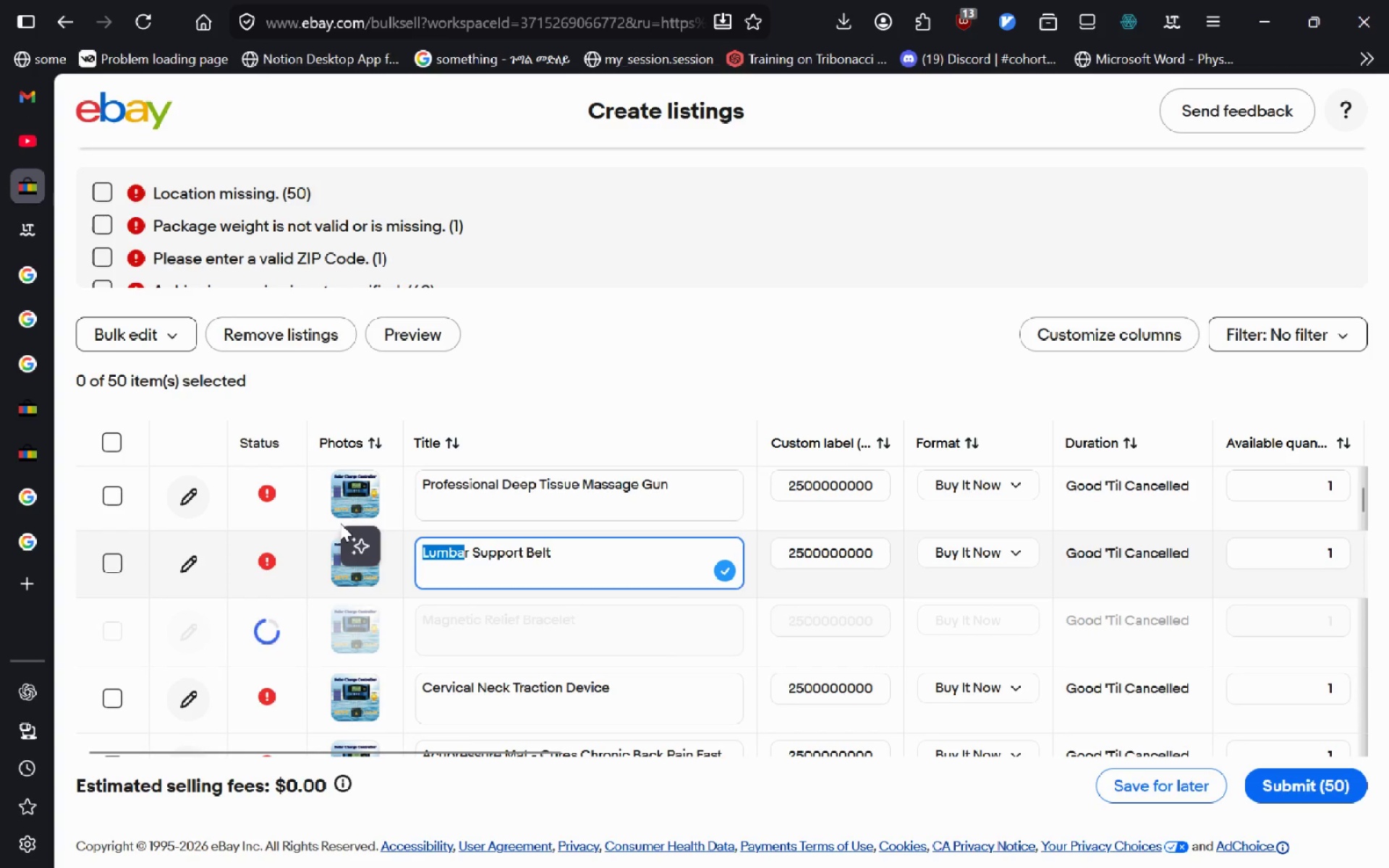 
key(ArrowRight)
 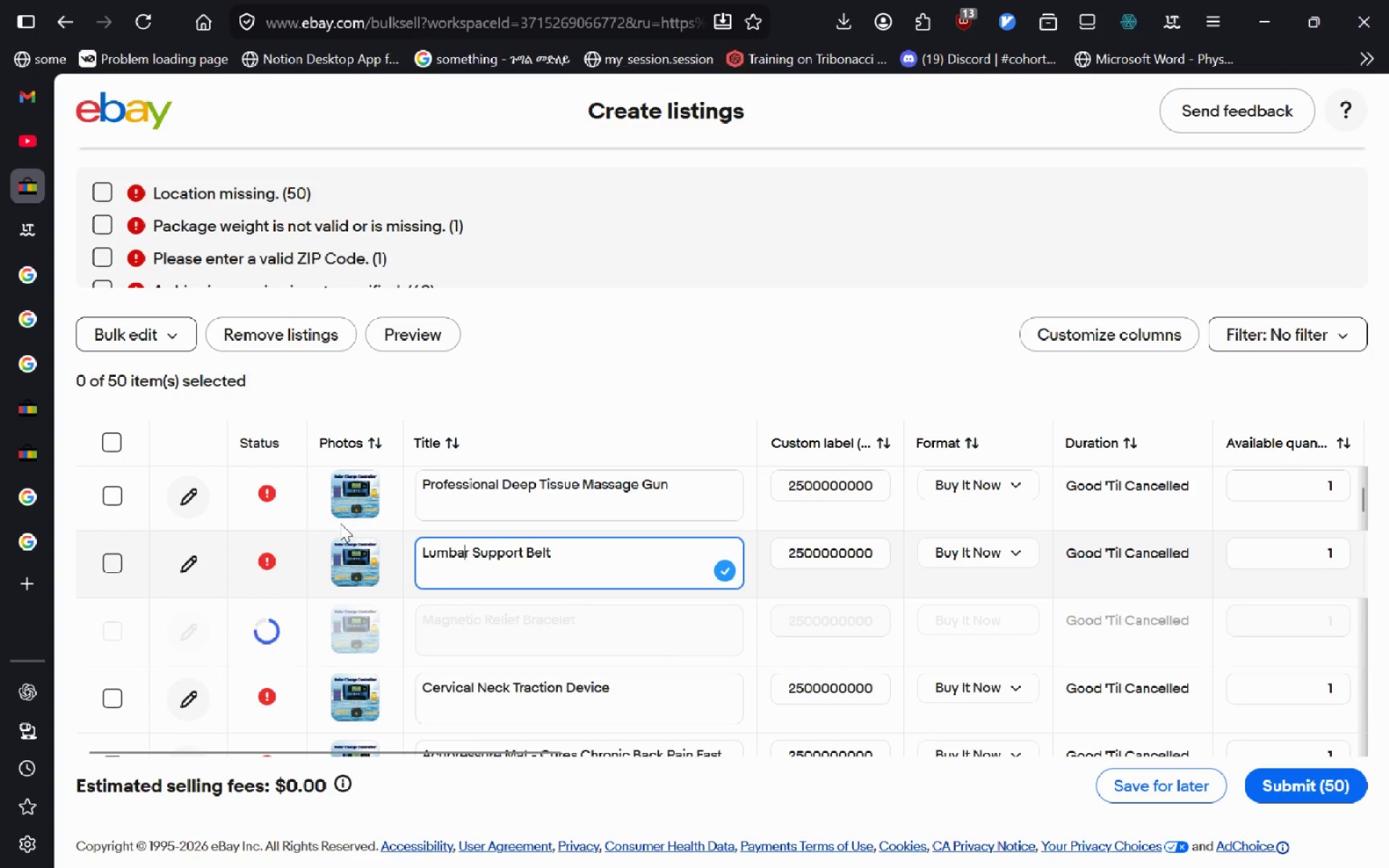 
key(ArrowRight)
 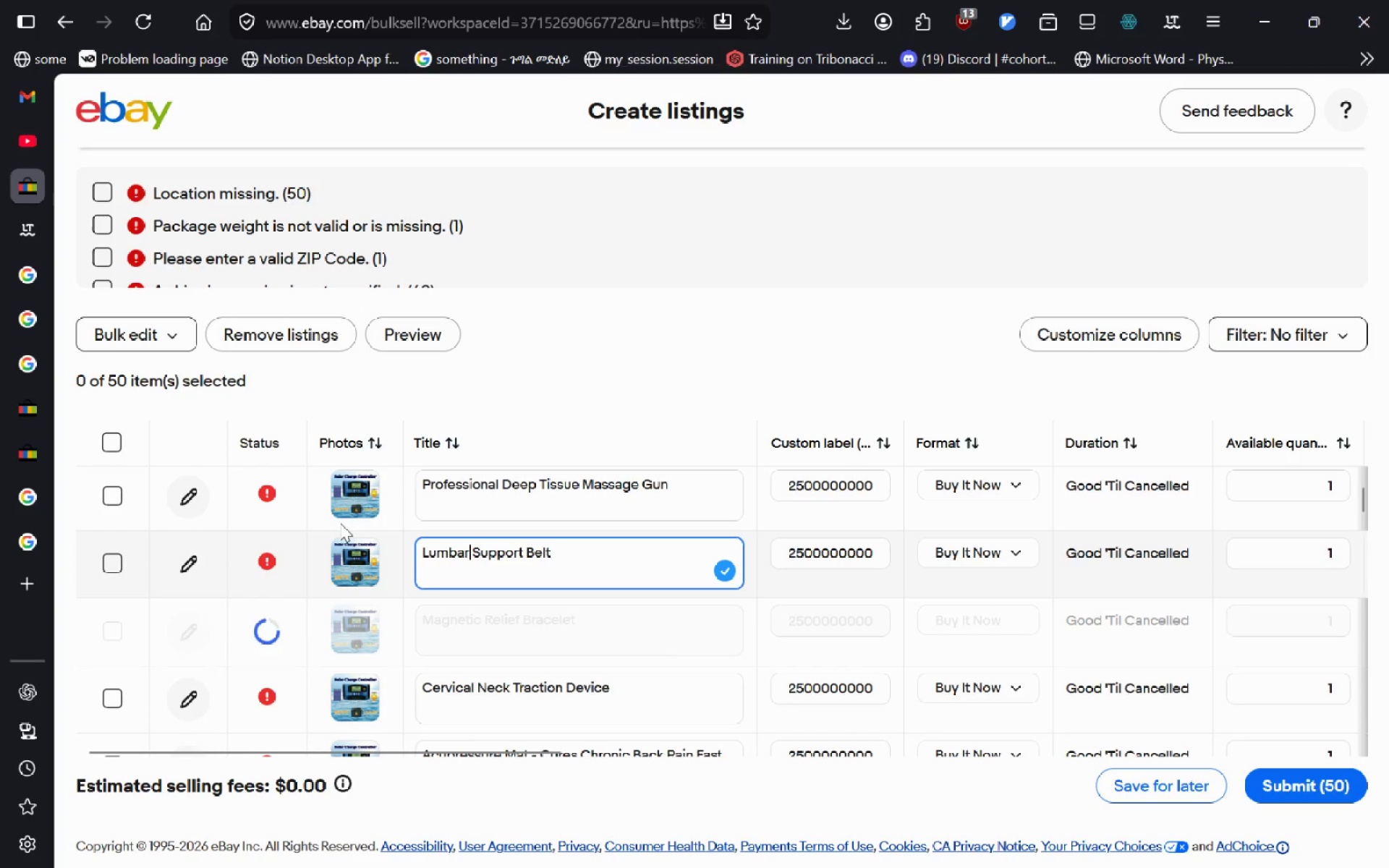 
key(Control+Shift+ArrowLeft)
 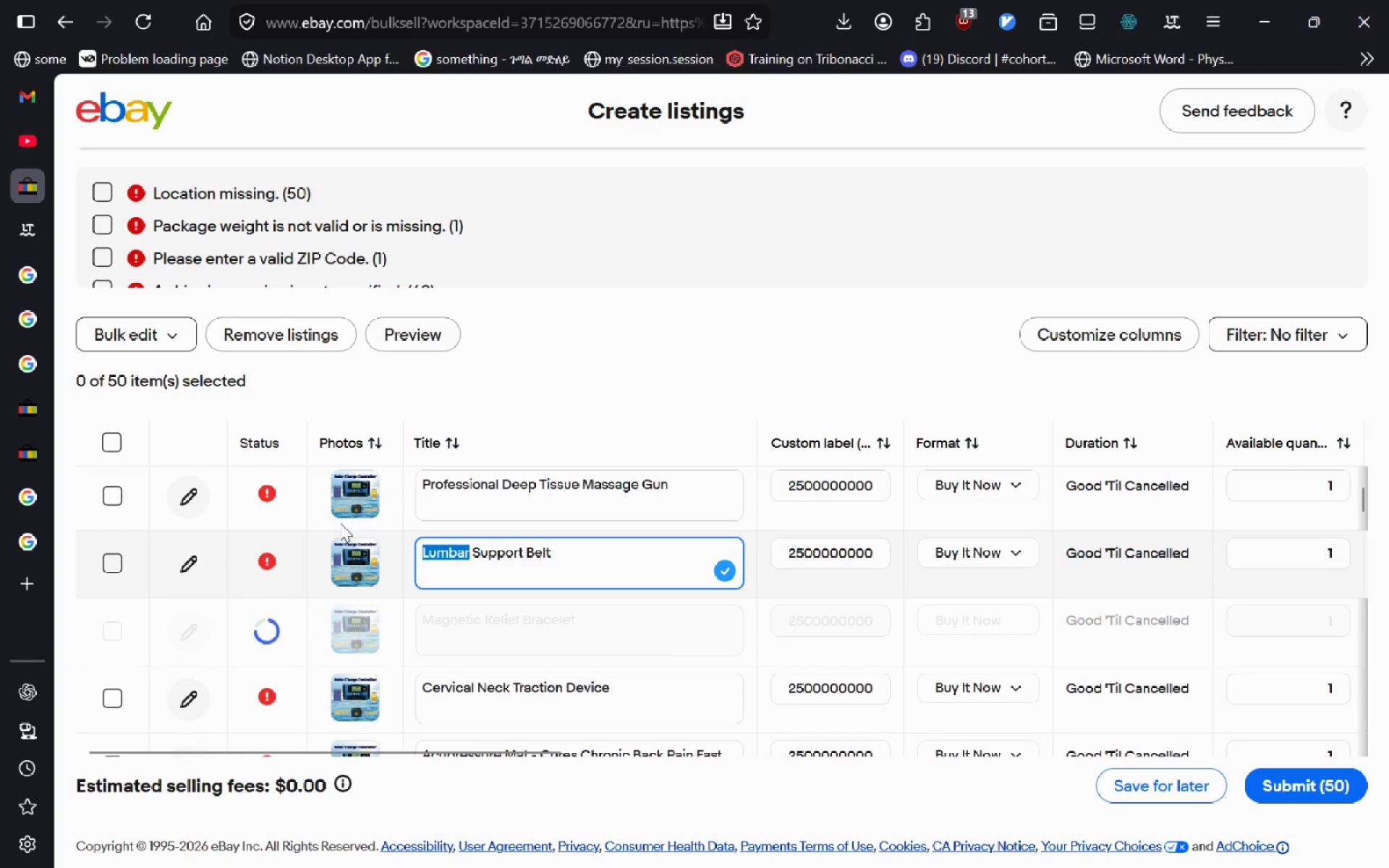 
key(Control+C)
 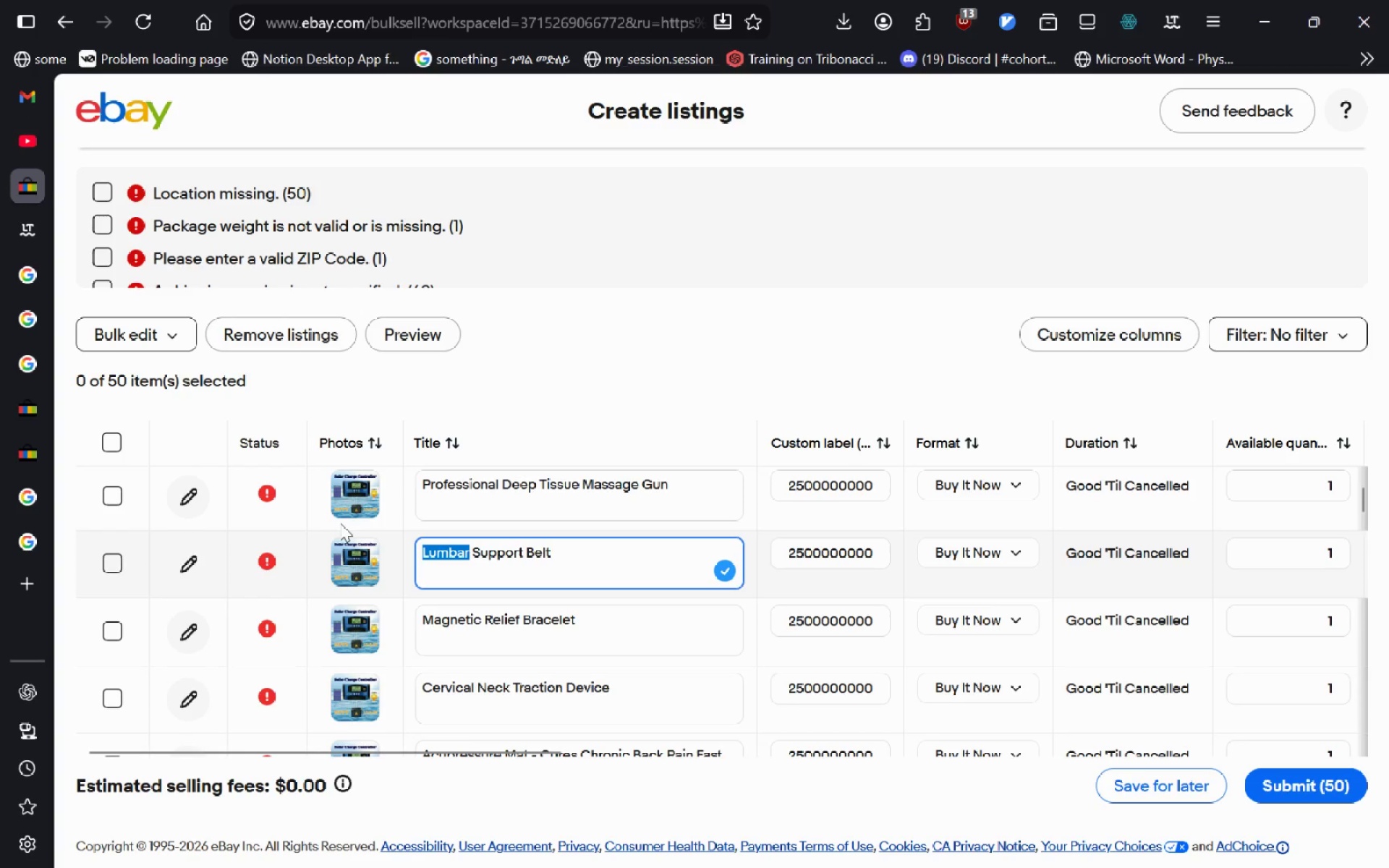 
key(Control+T)
 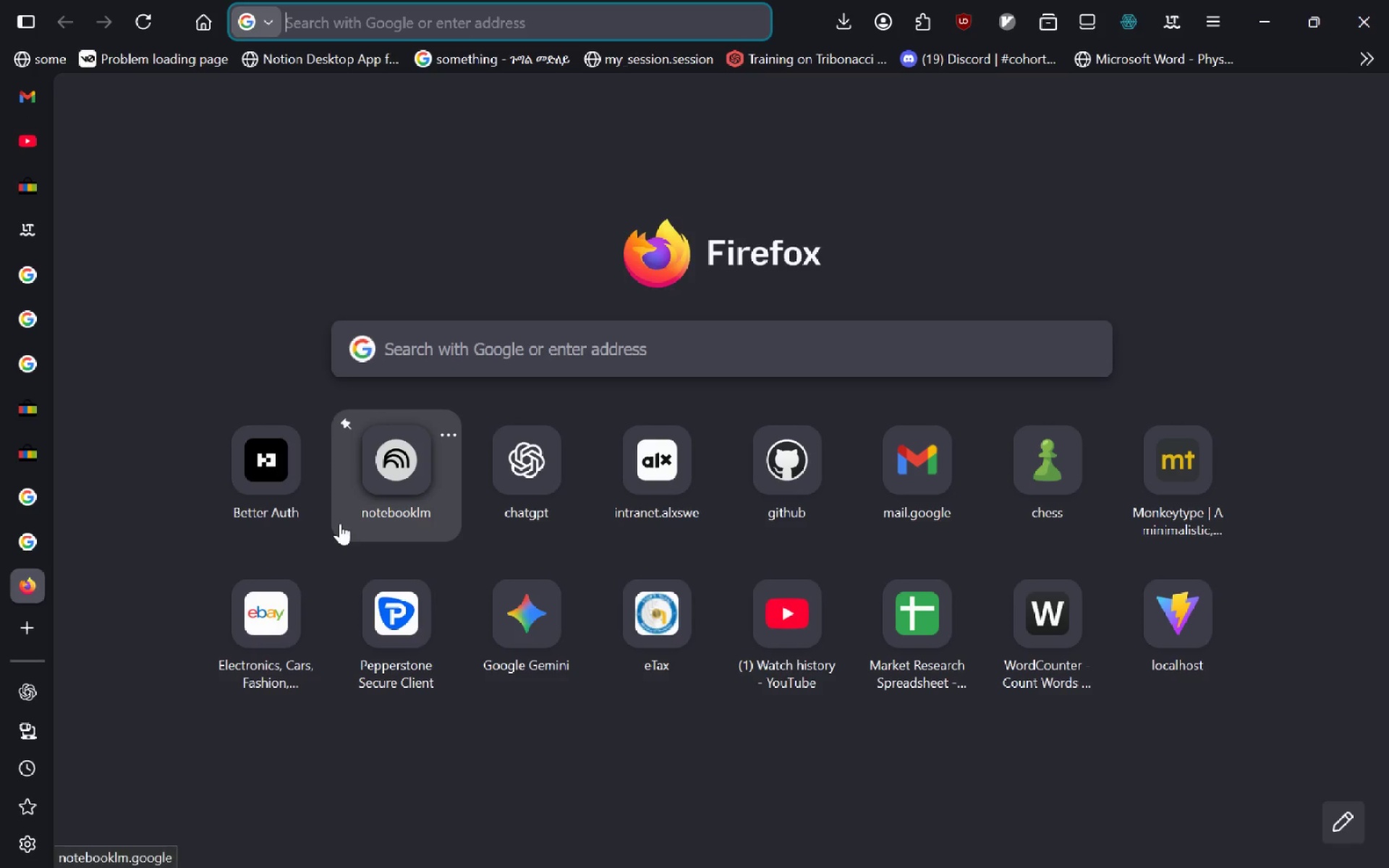 
key(Control+V)
 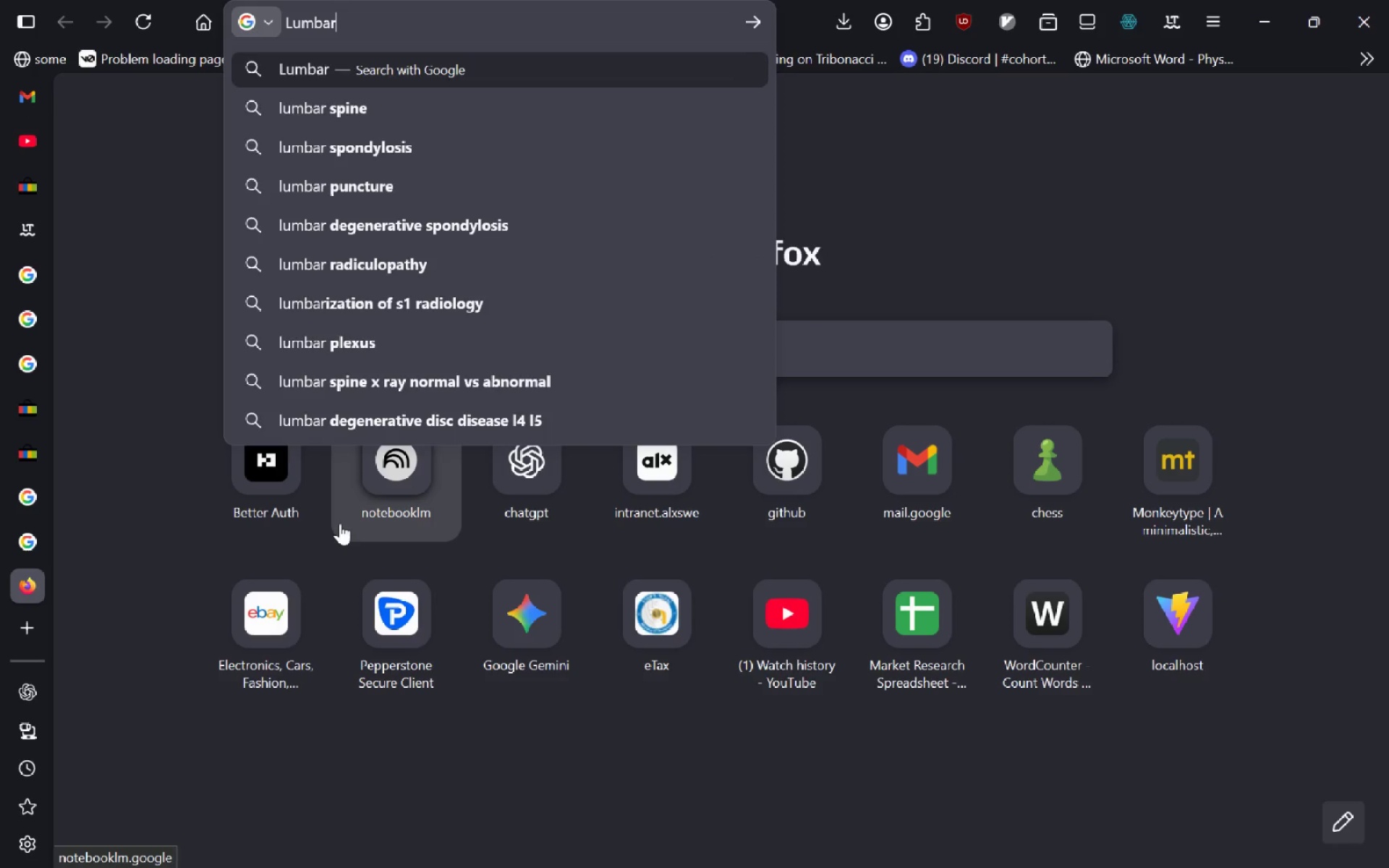 
key(Enter)
 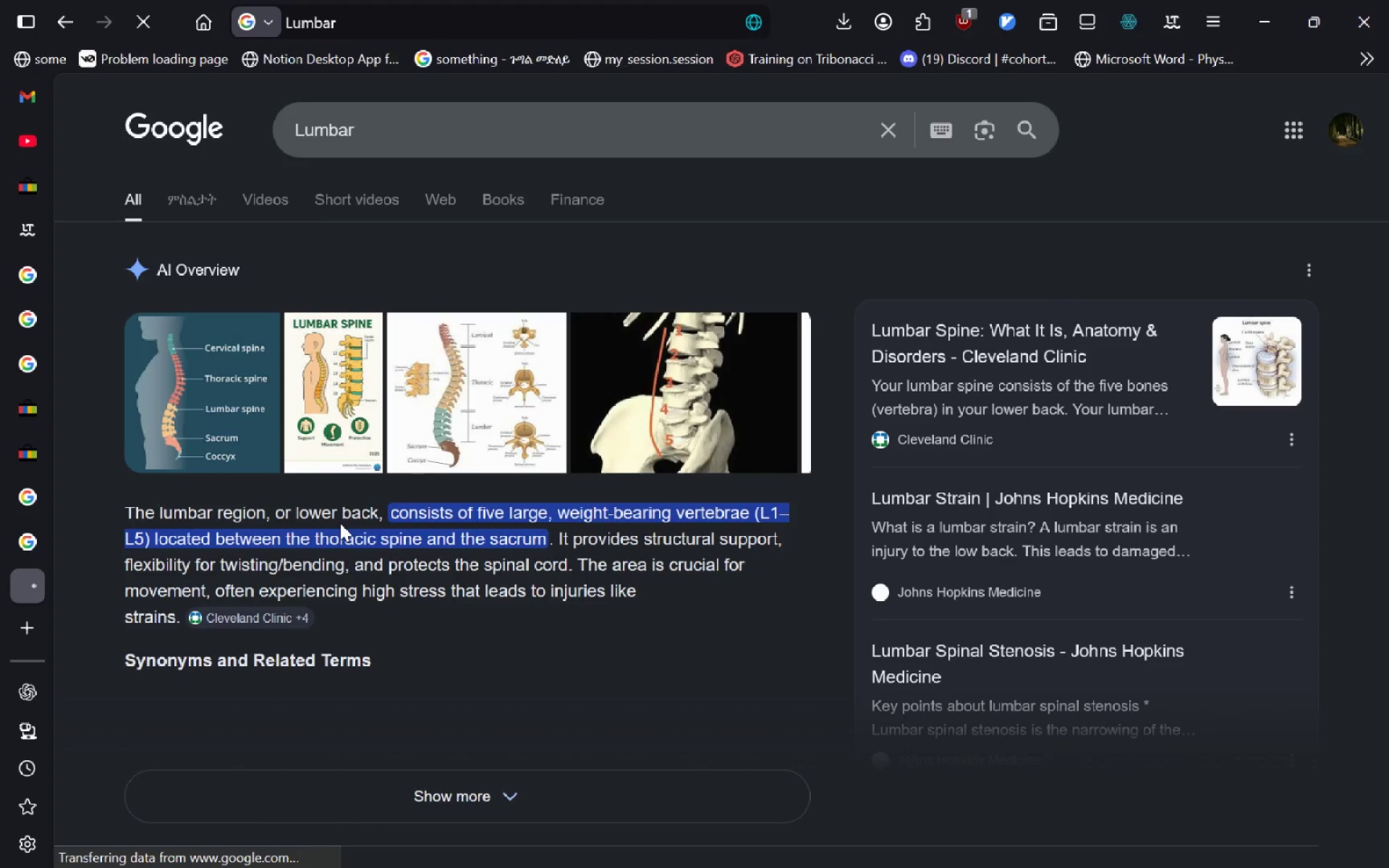 
wait(12.28)
 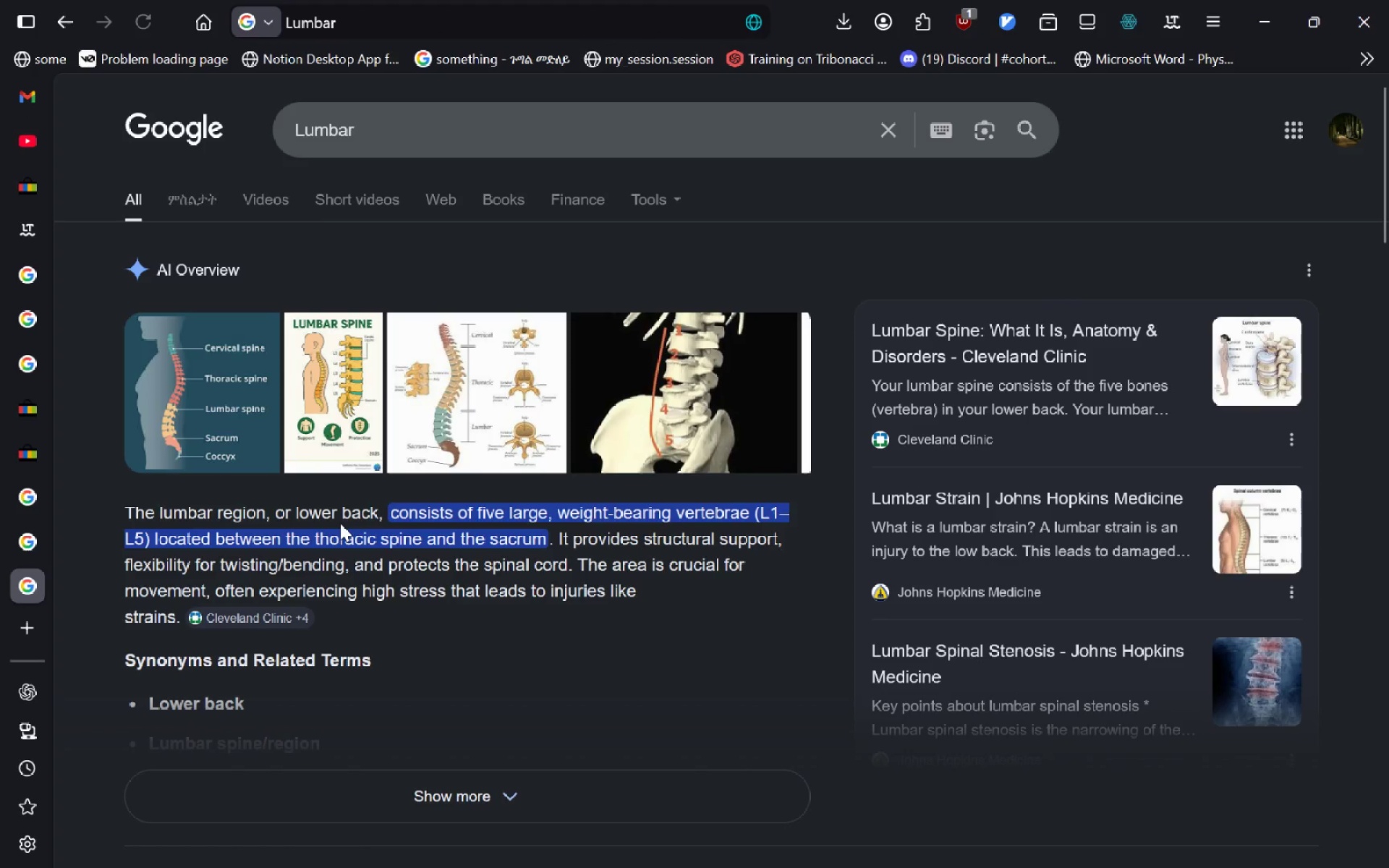 
key(Control+Tab)
 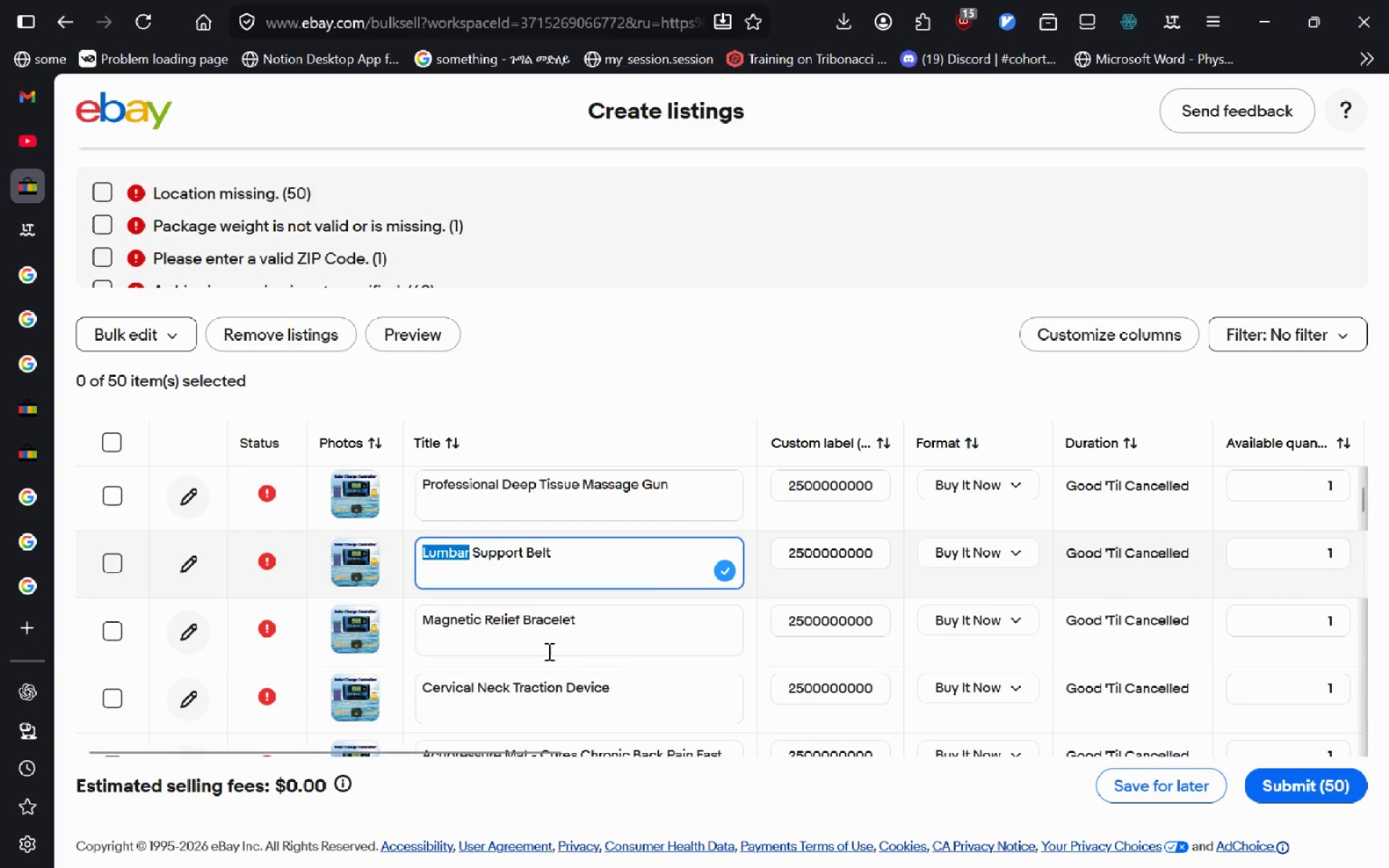 
left_click([561, 656])
 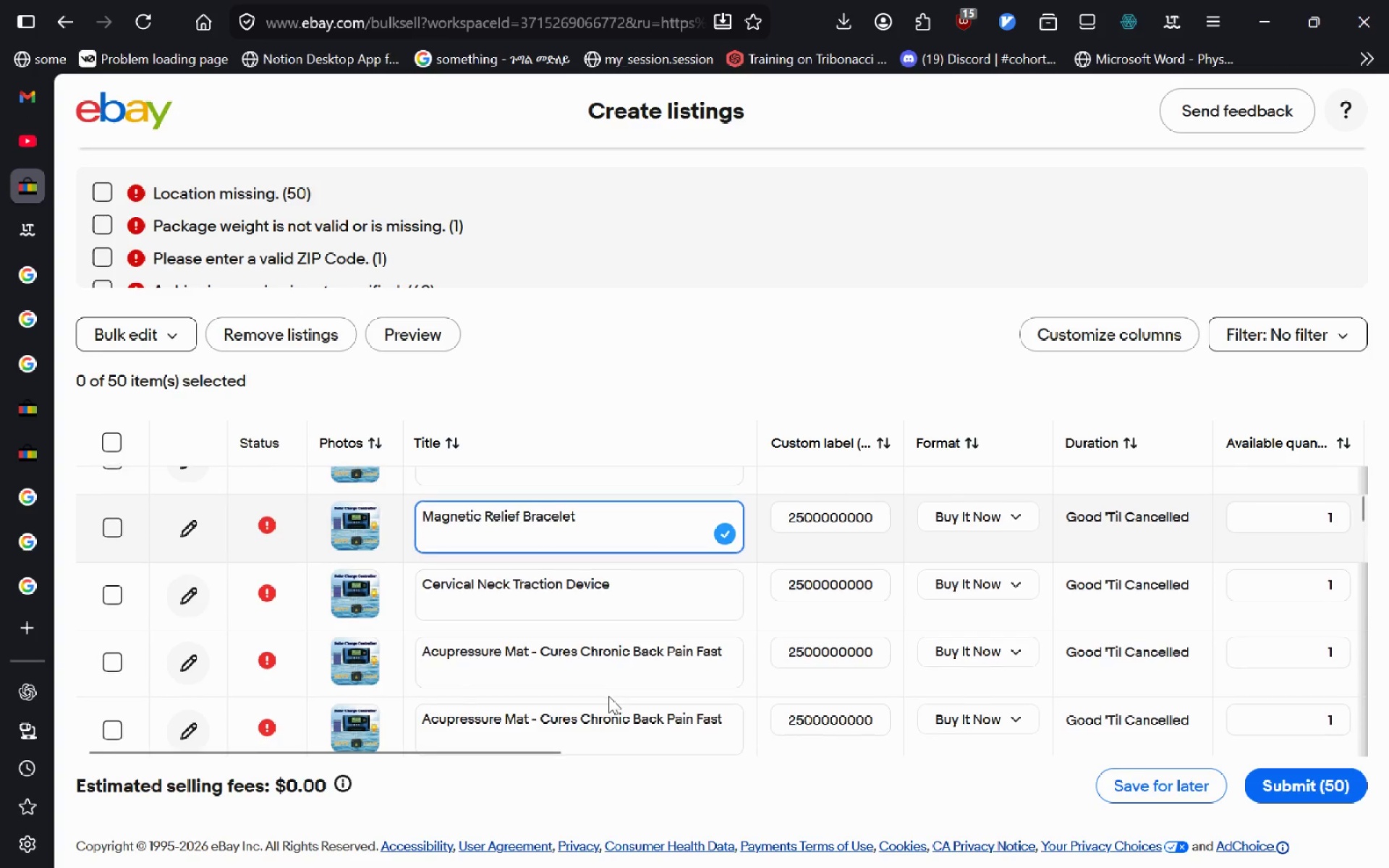 
wait(6.11)
 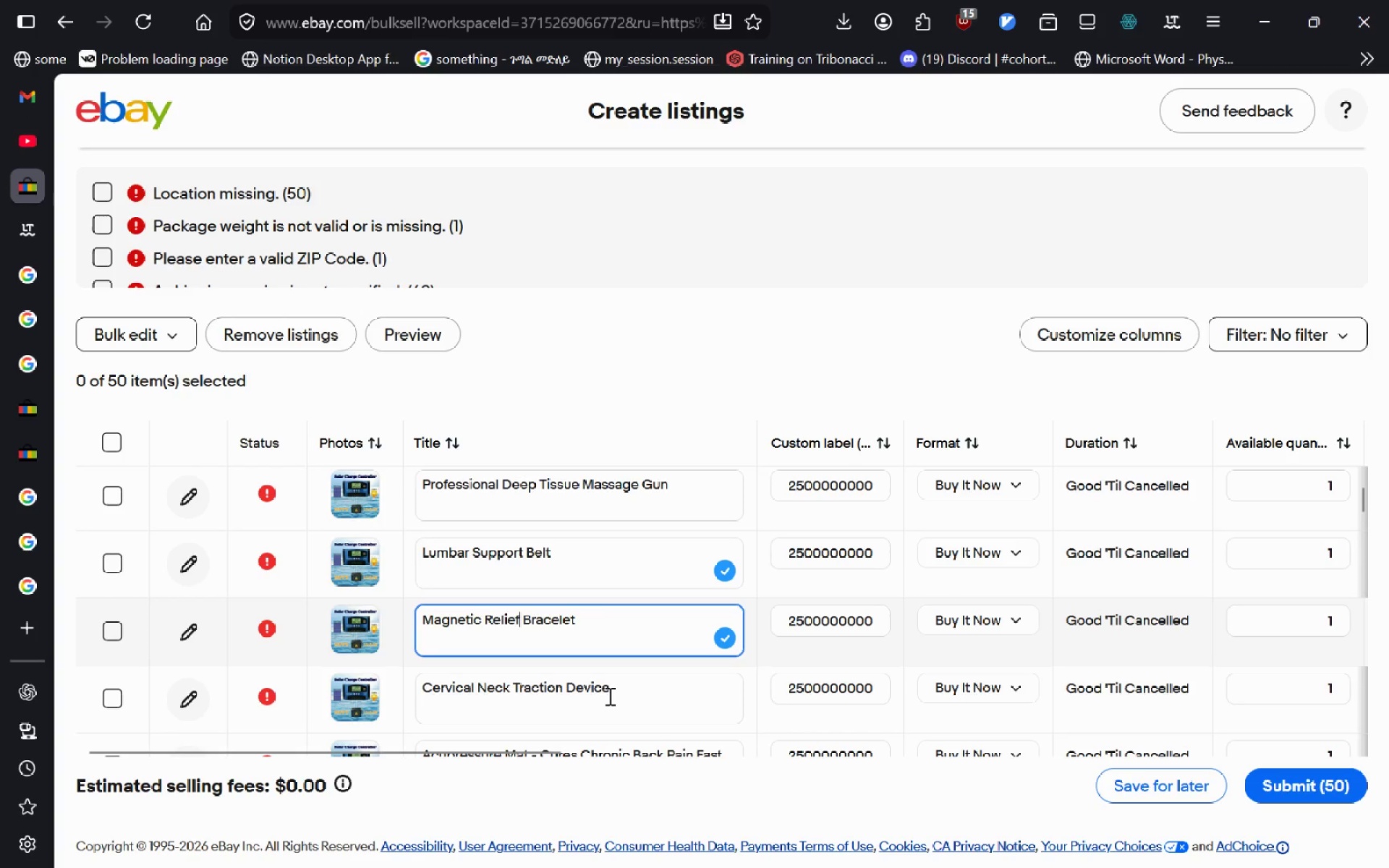 
left_click_drag(start_coordinate=[538, 641], to_coordinate=[771, 637])
 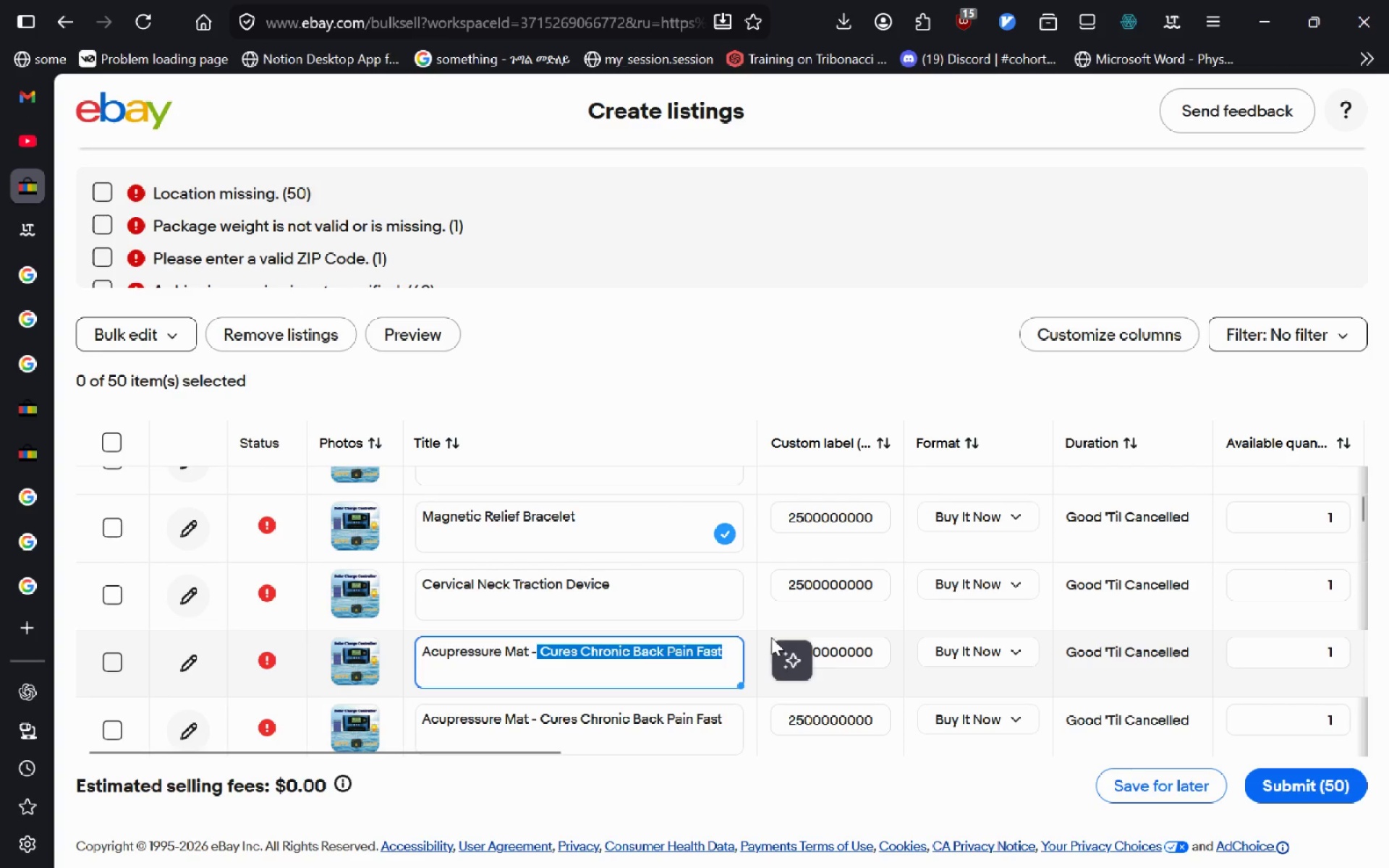 
key(Backspace)
 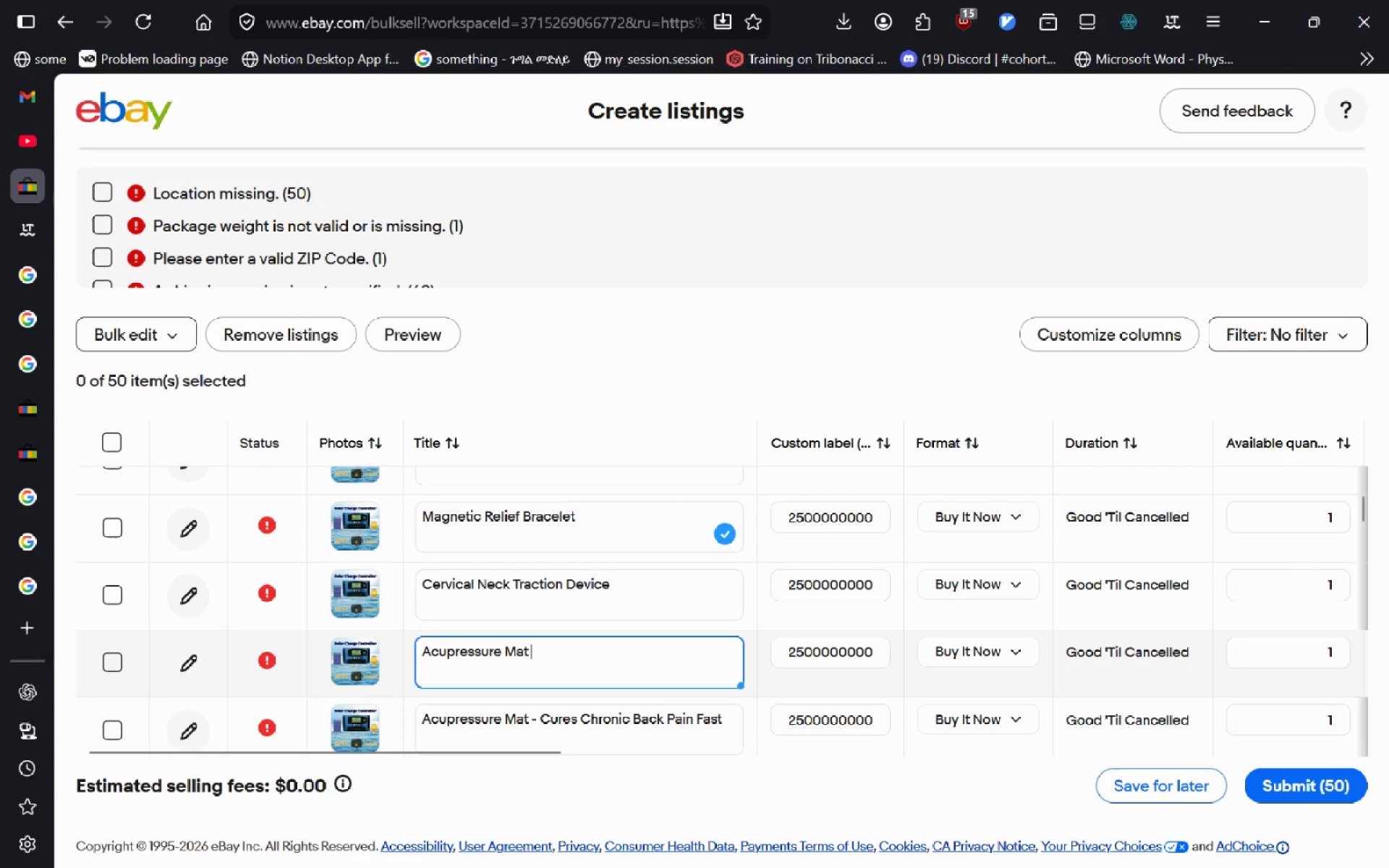 
key(Backspace)
 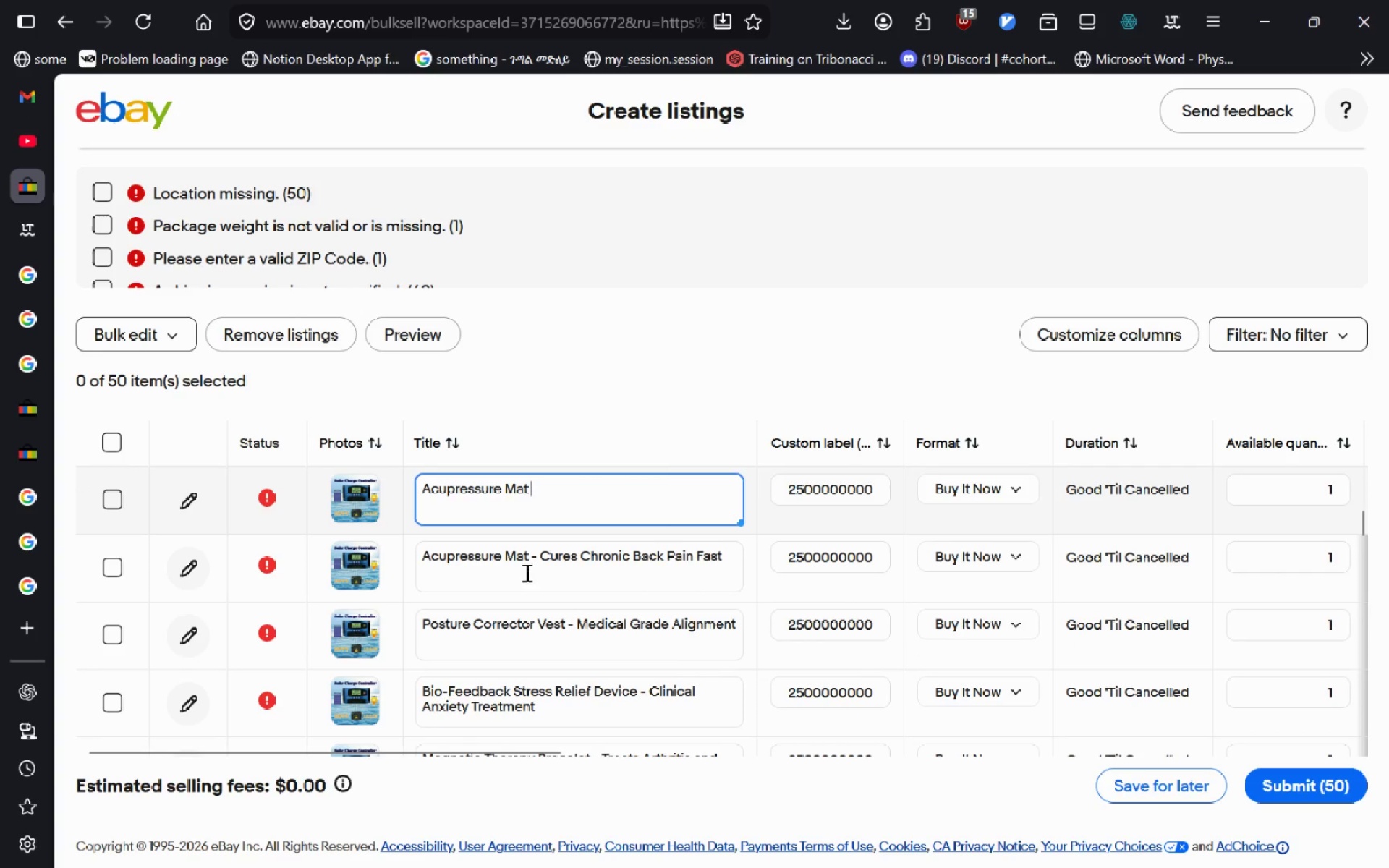 
left_click_drag(start_coordinate=[543, 566], to_coordinate=[726, 539])
 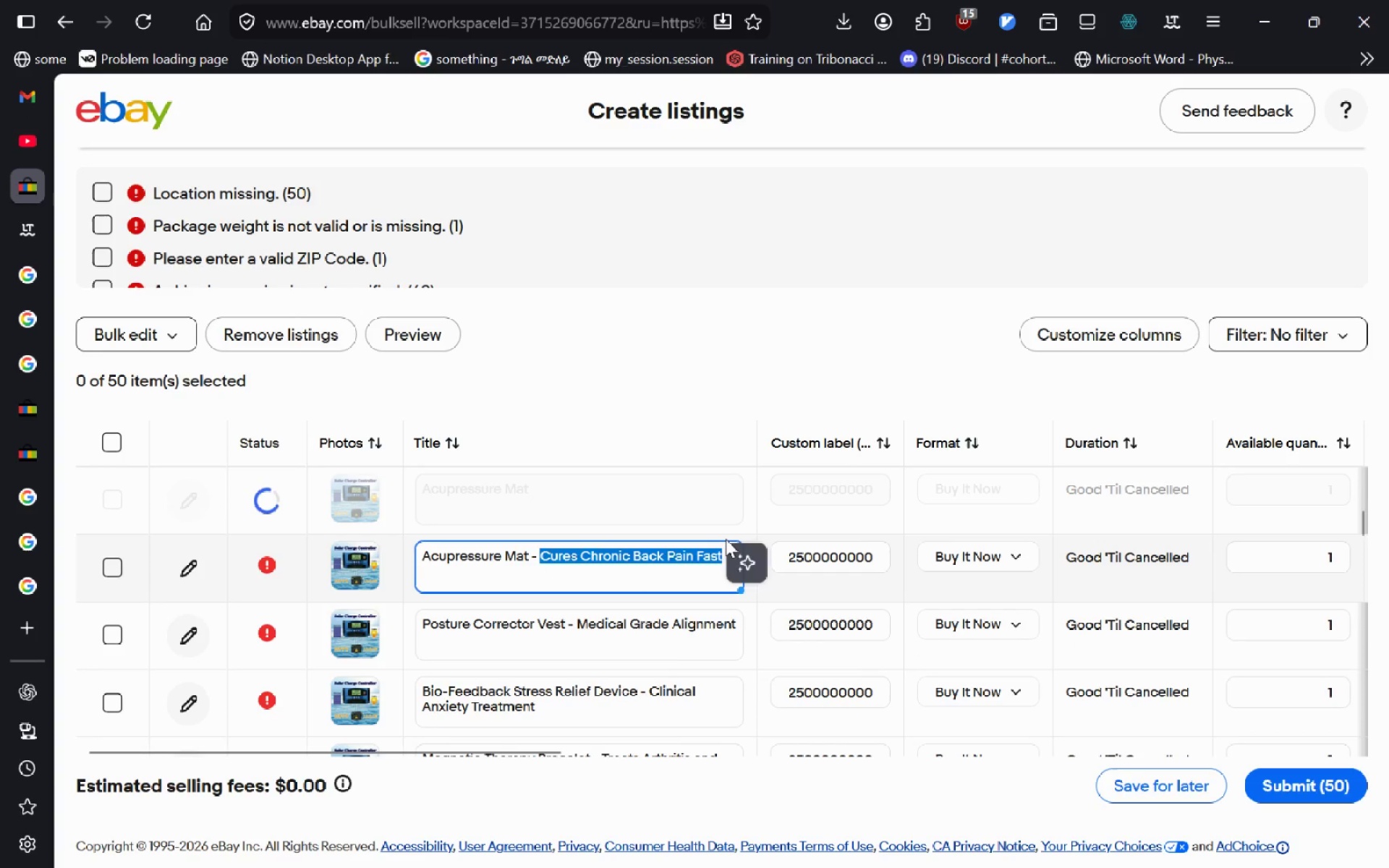 
key(Backspace)
 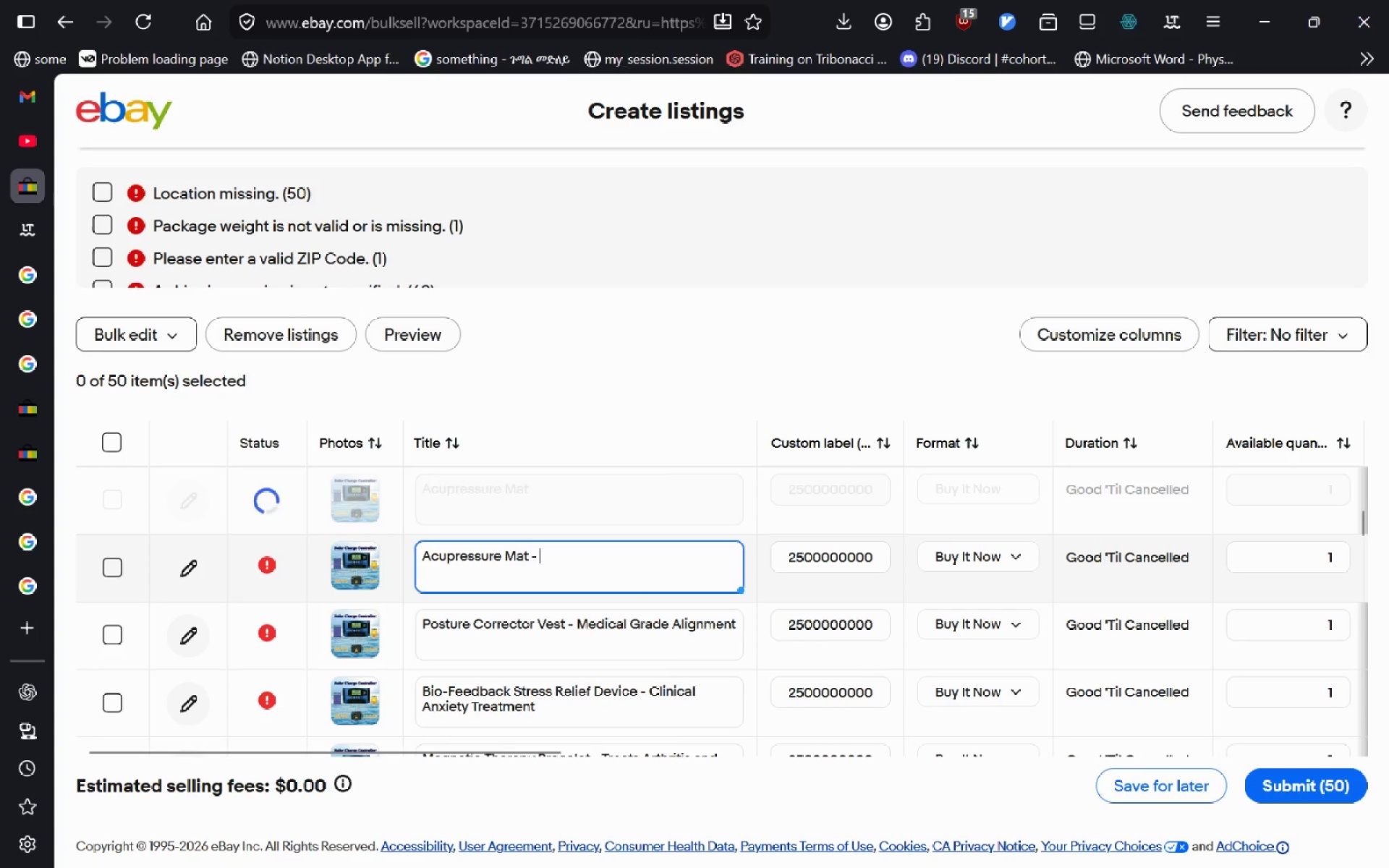 
key(Backspace)
 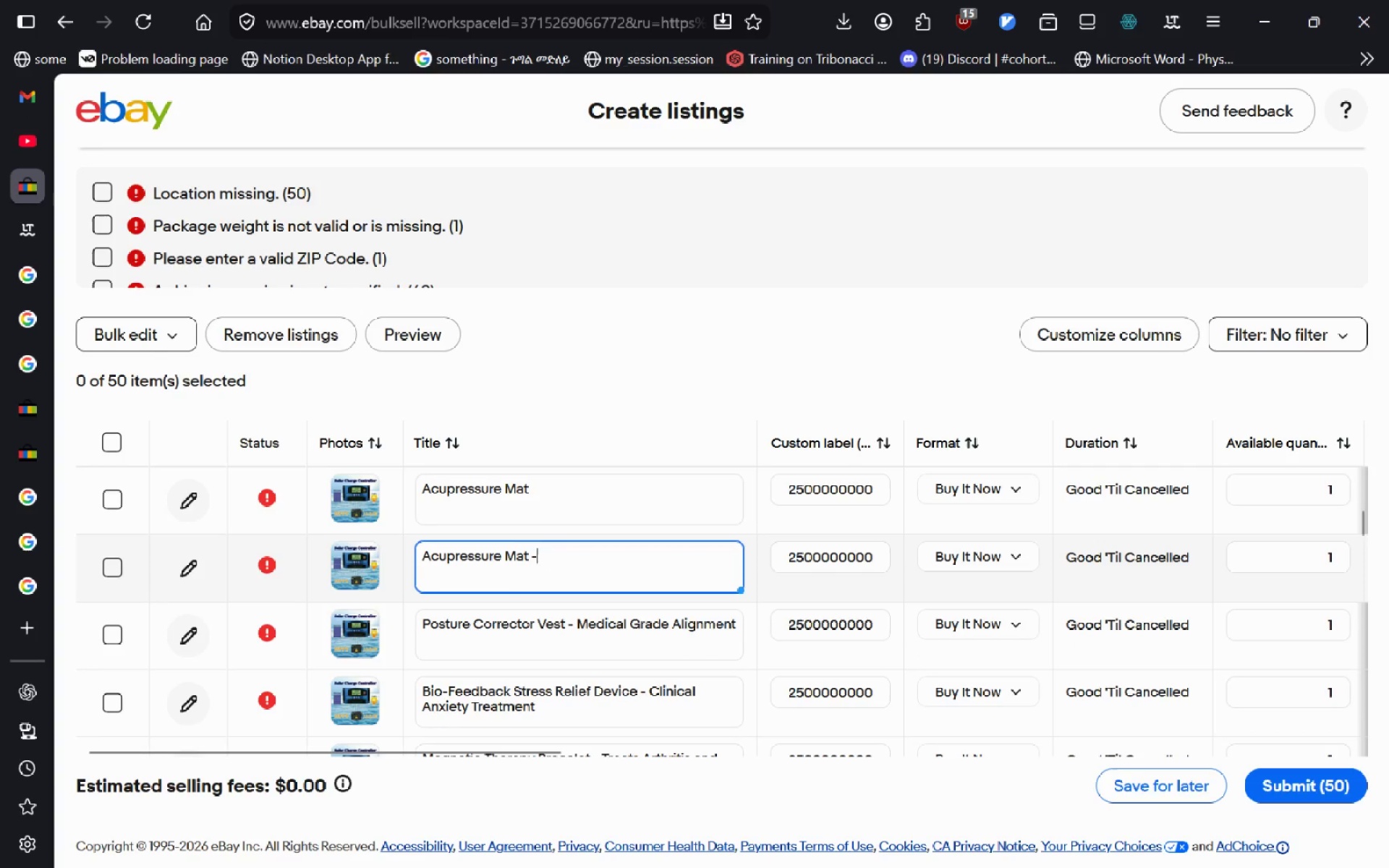 
key(Backspace)
 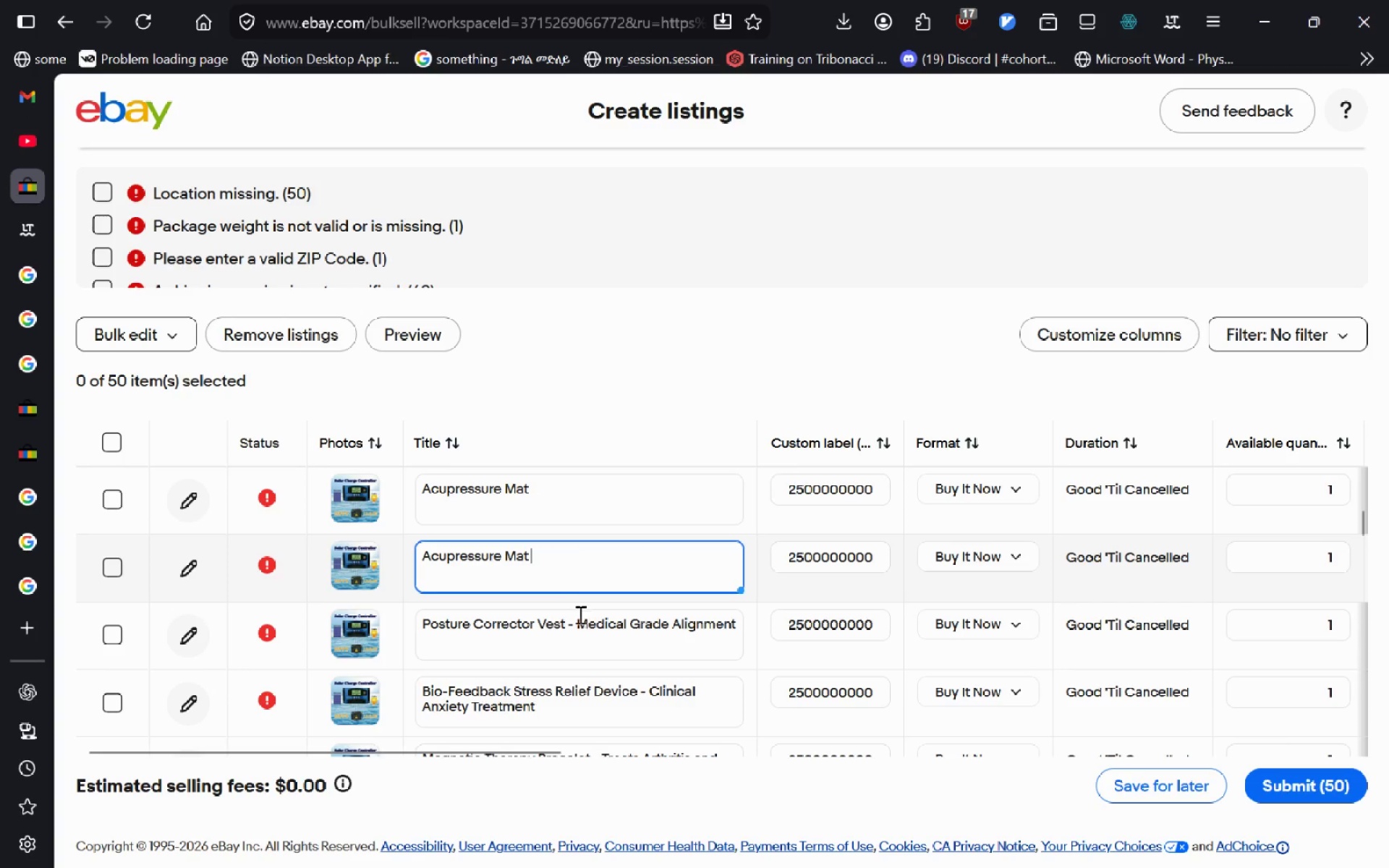 
left_click([577, 629])
 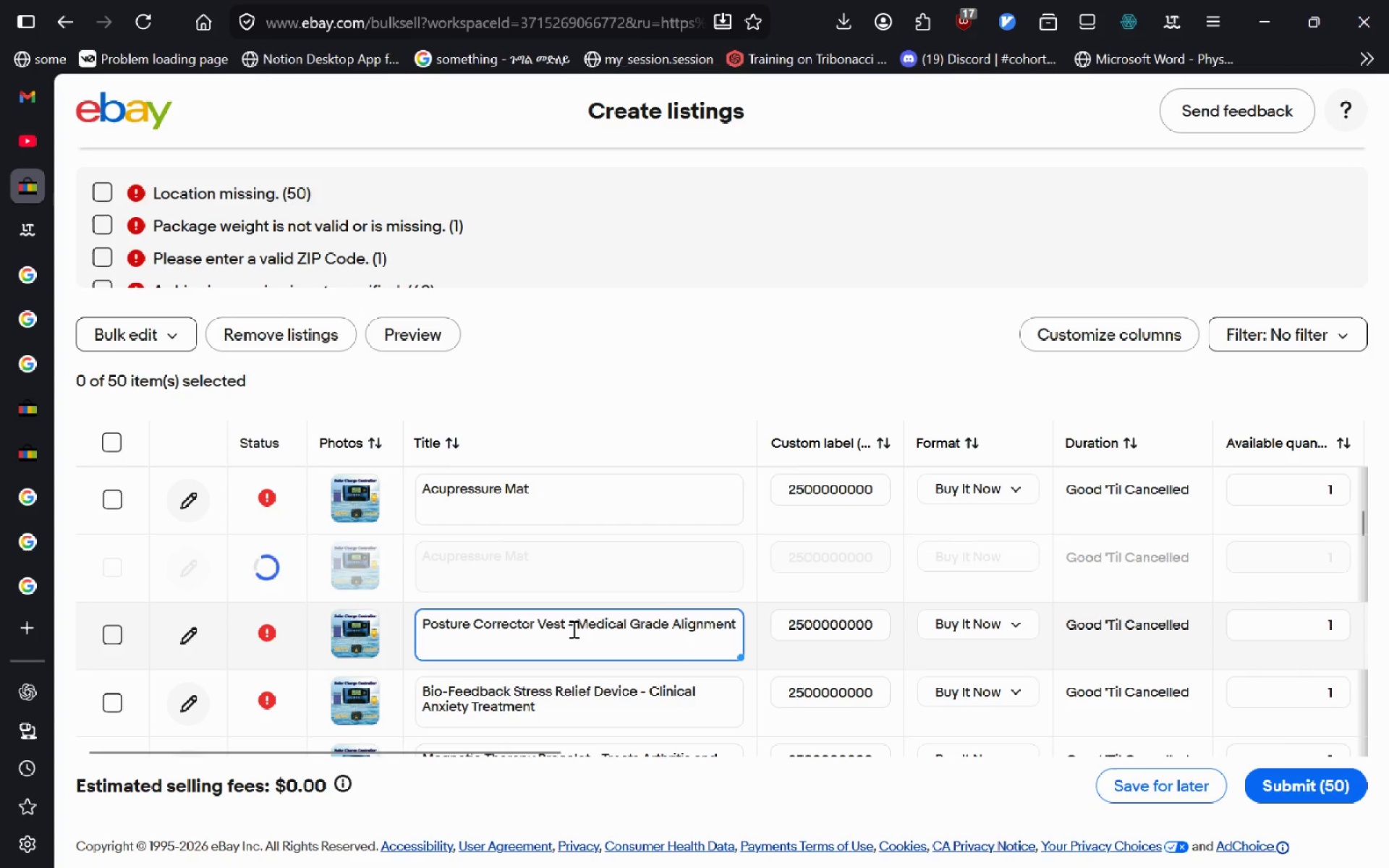 
left_click_drag(start_coordinate=[567, 626], to_coordinate=[775, 622])
 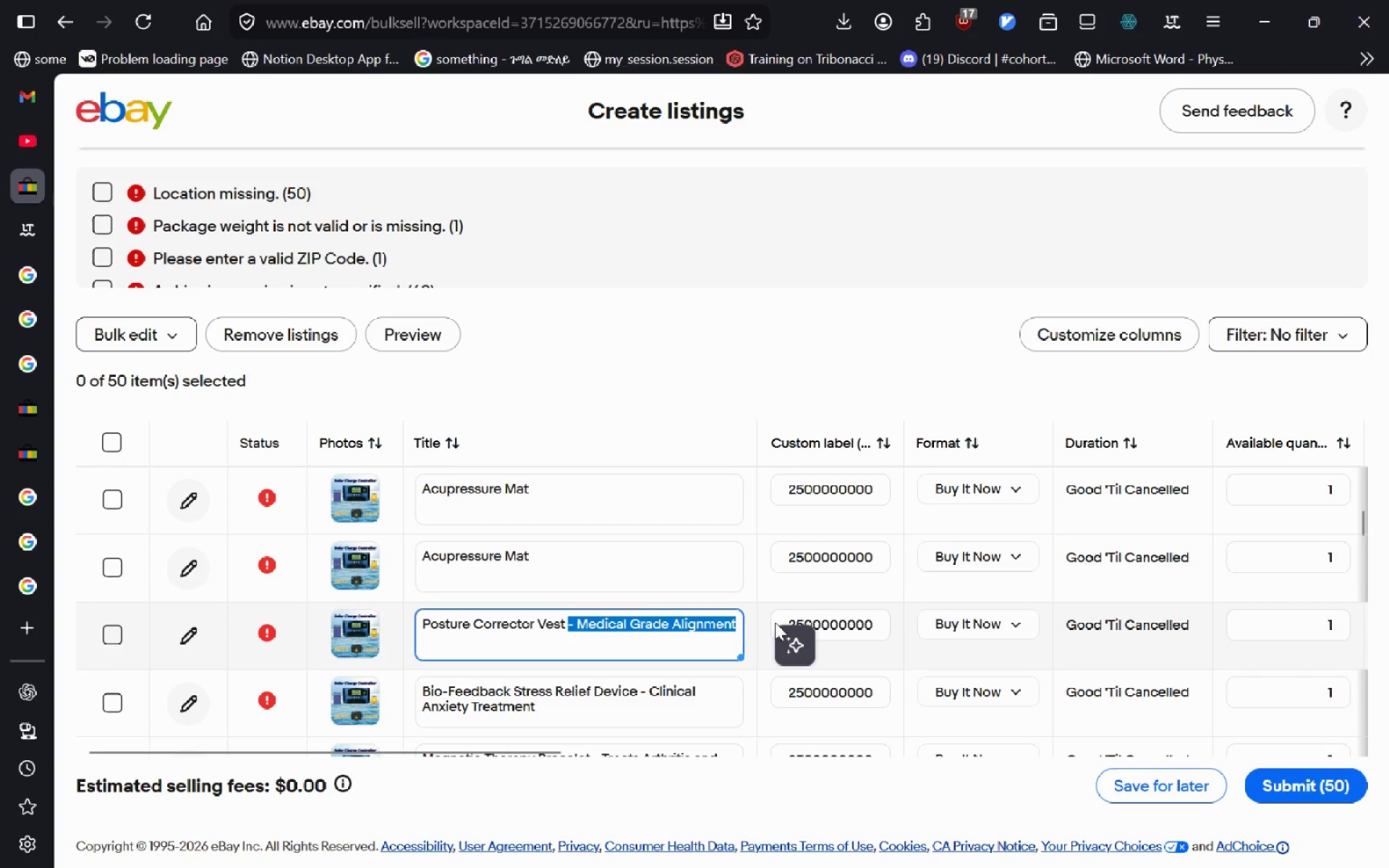 
key(Delete)
 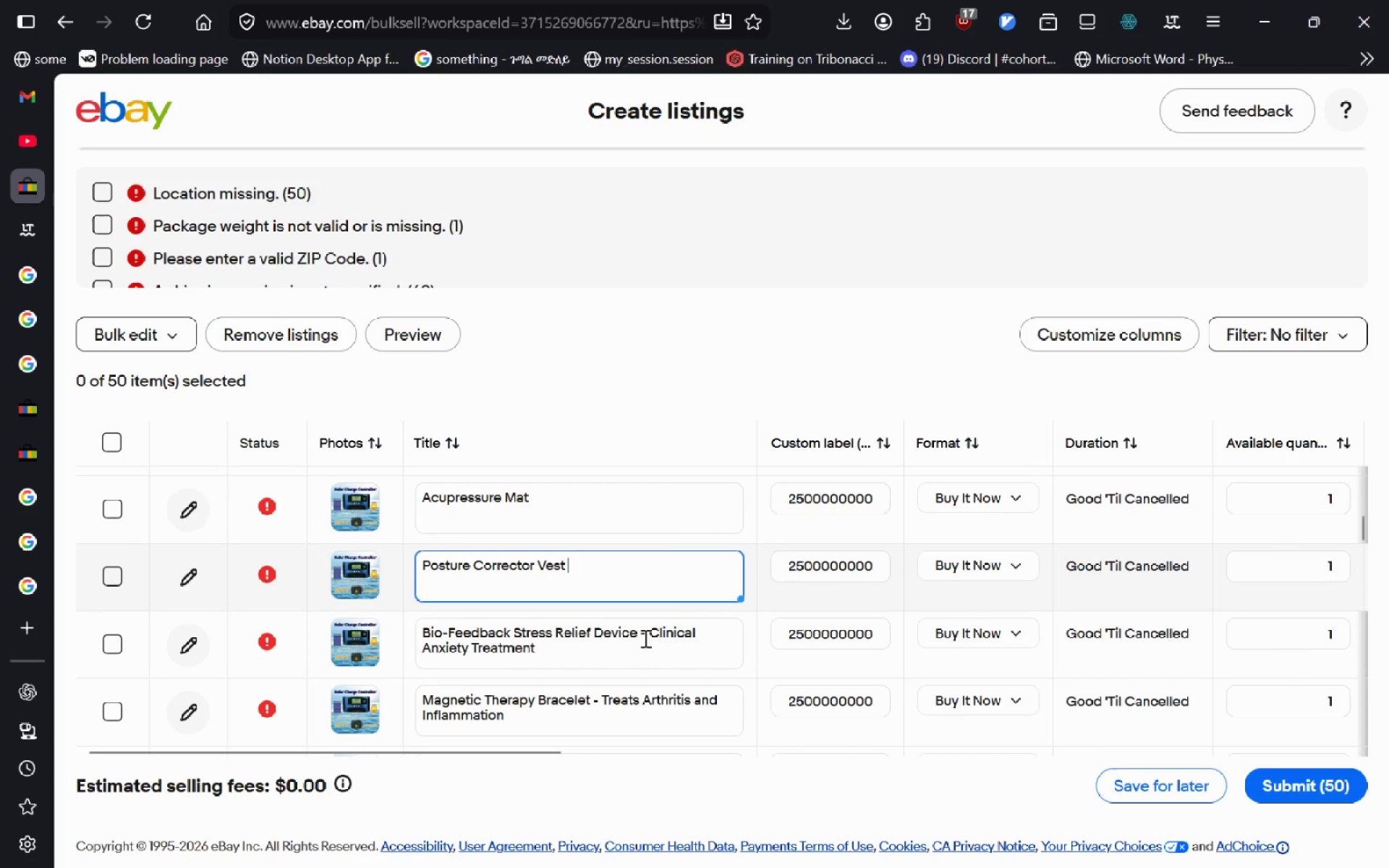 
left_click_drag(start_coordinate=[637, 637], to_coordinate=[694, 693])
 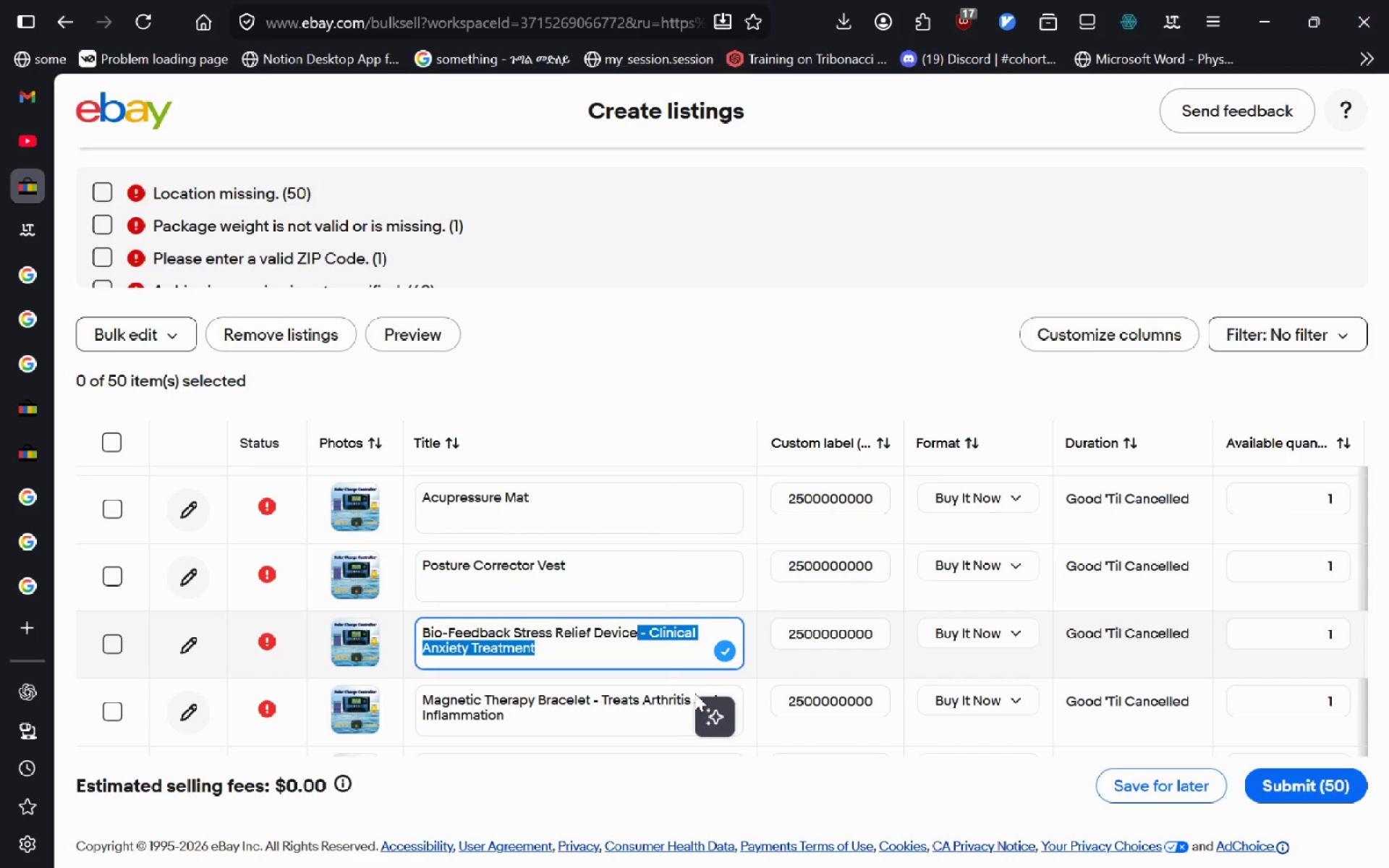 
key(Delete)
 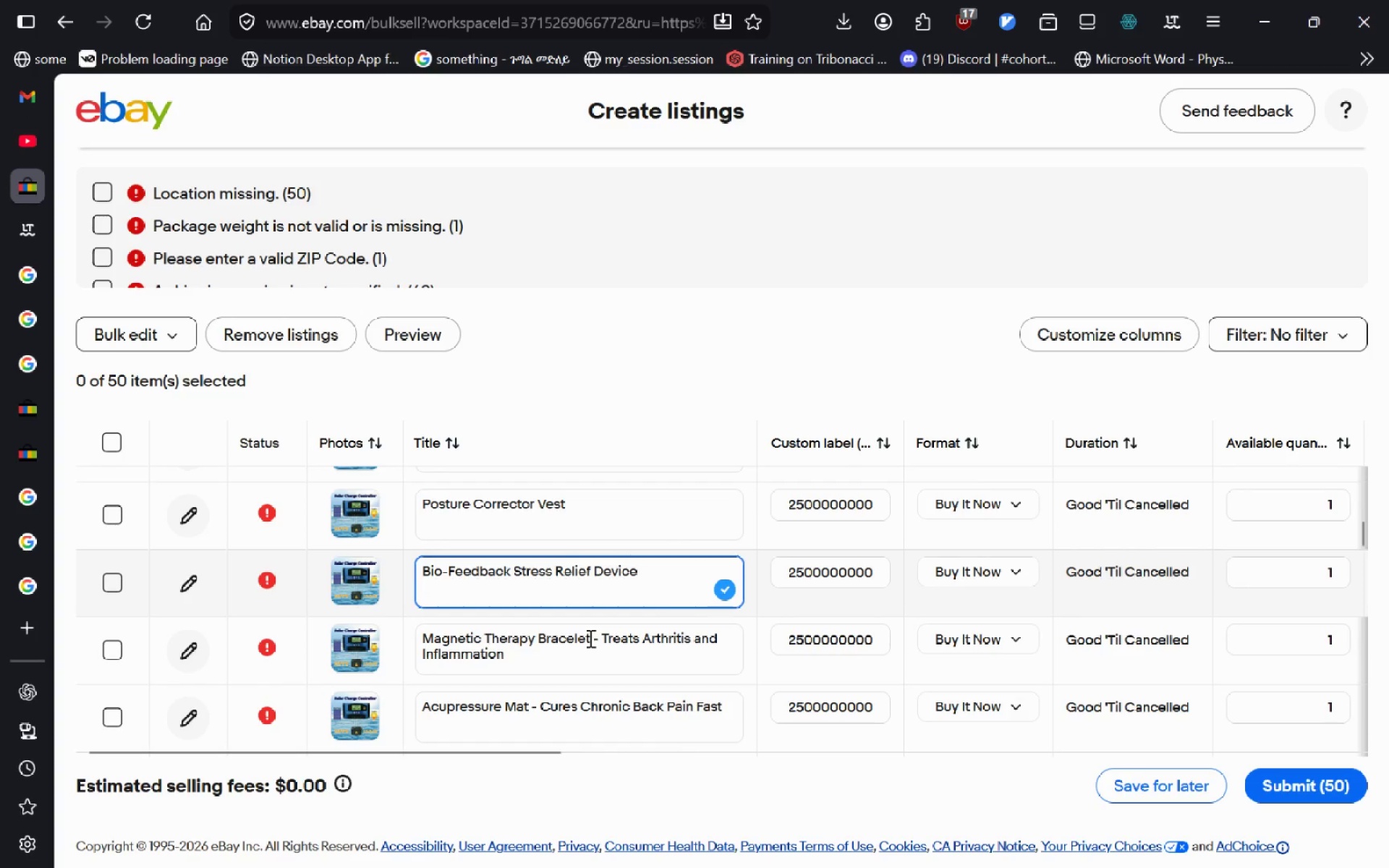 
wait(5.61)
 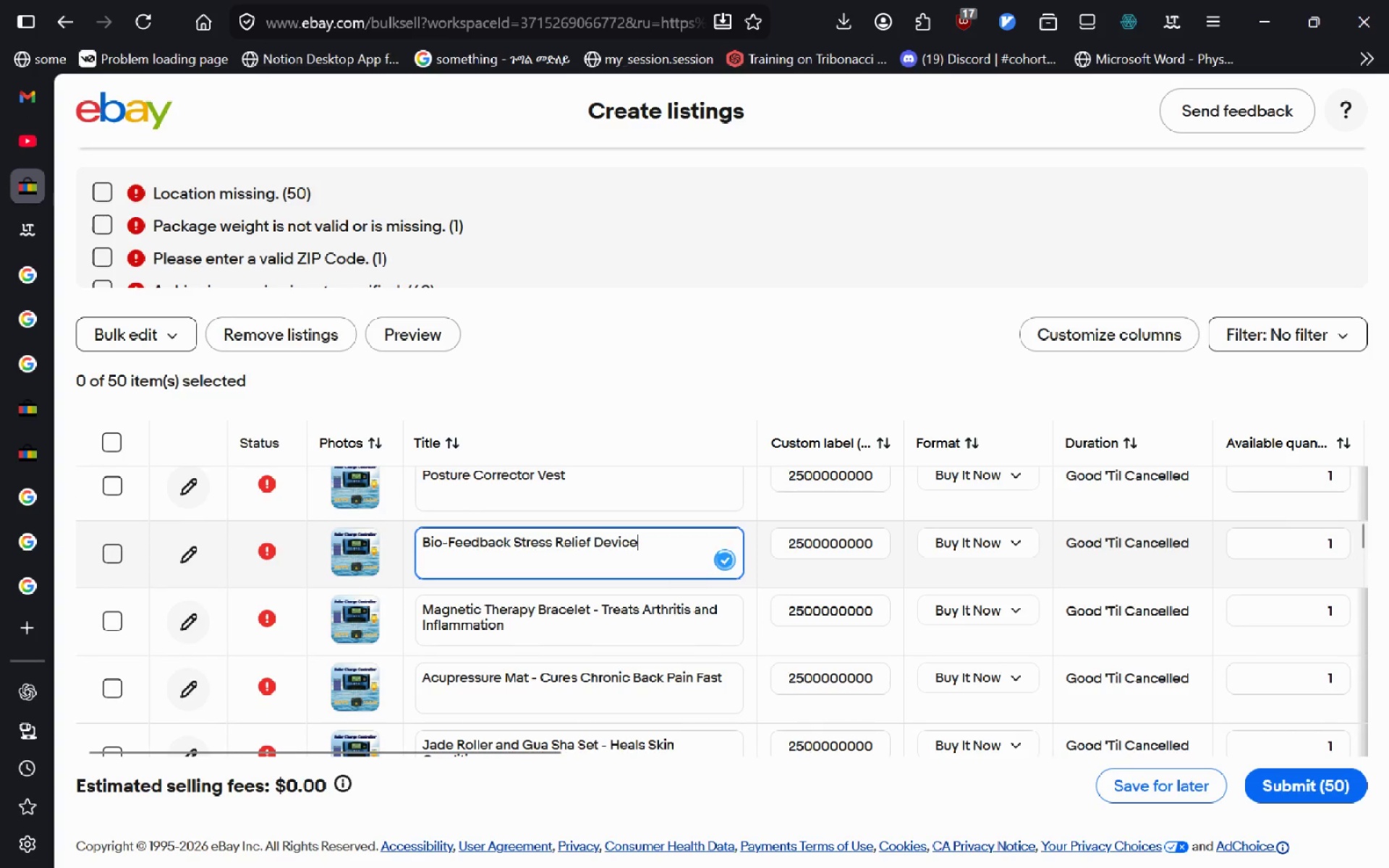 
key(Control+Z)
 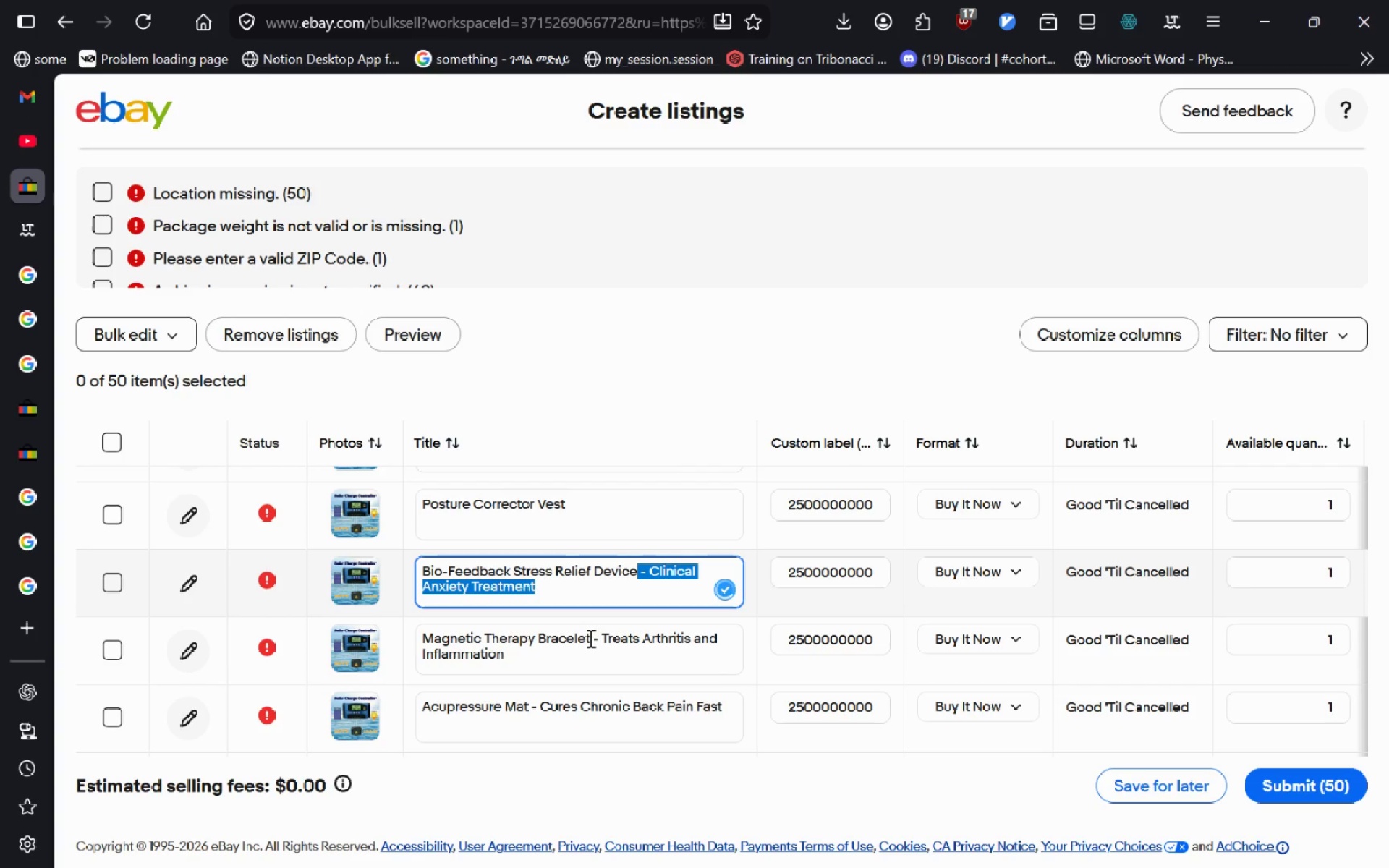 
key(Delete)
 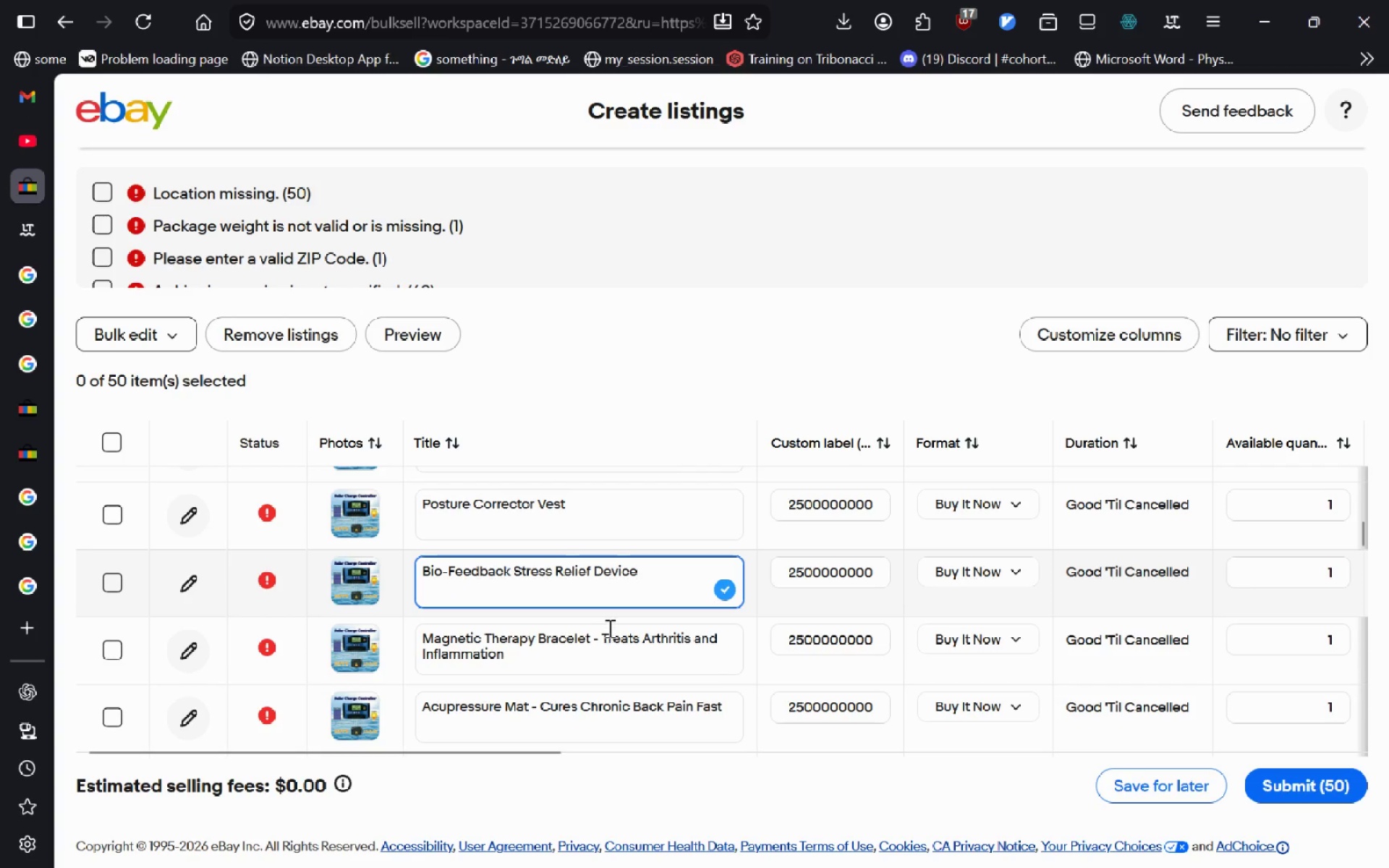 
left_click_drag(start_coordinate=[588, 634], to_coordinate=[679, 660])
 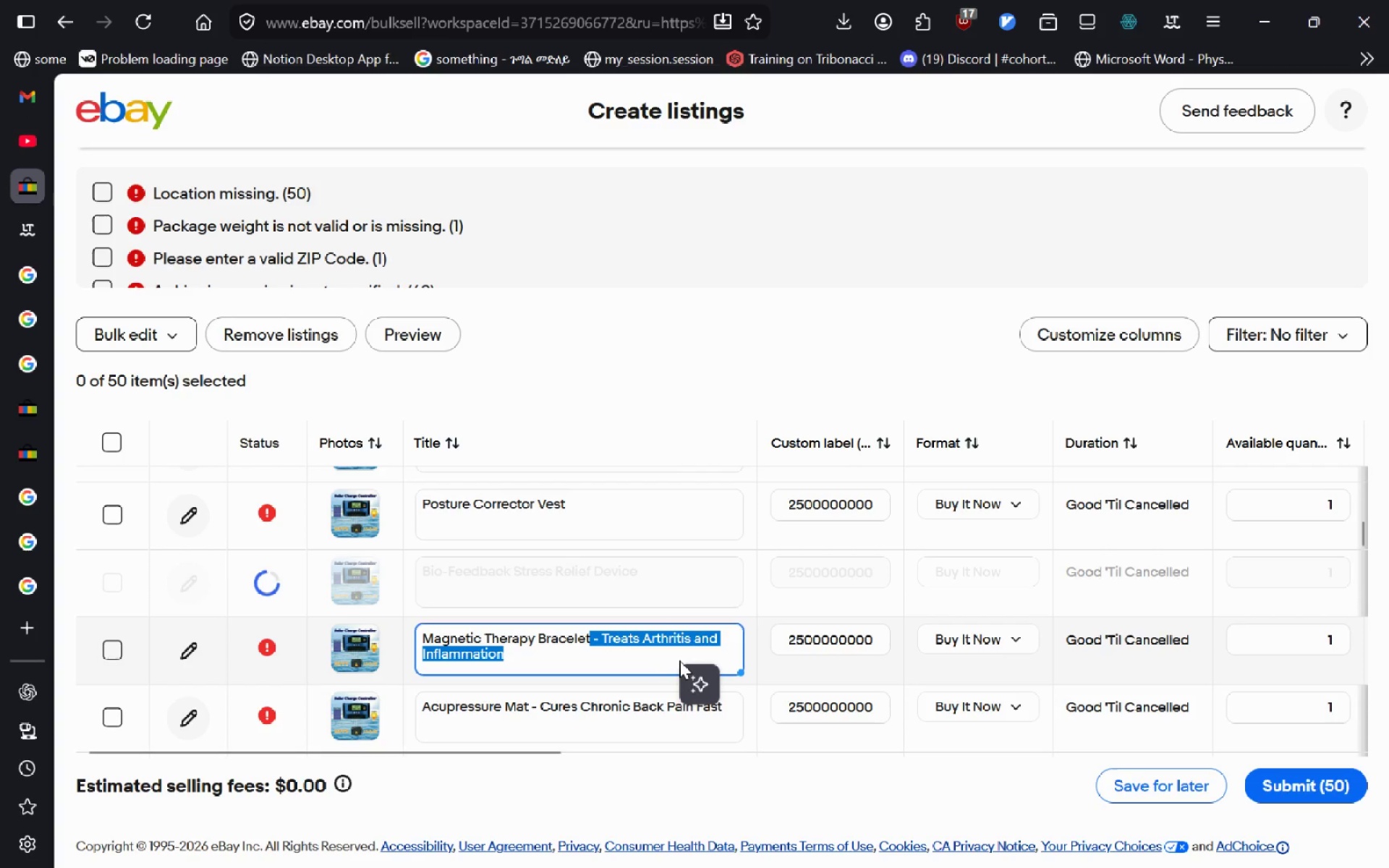 
key(Delete)
 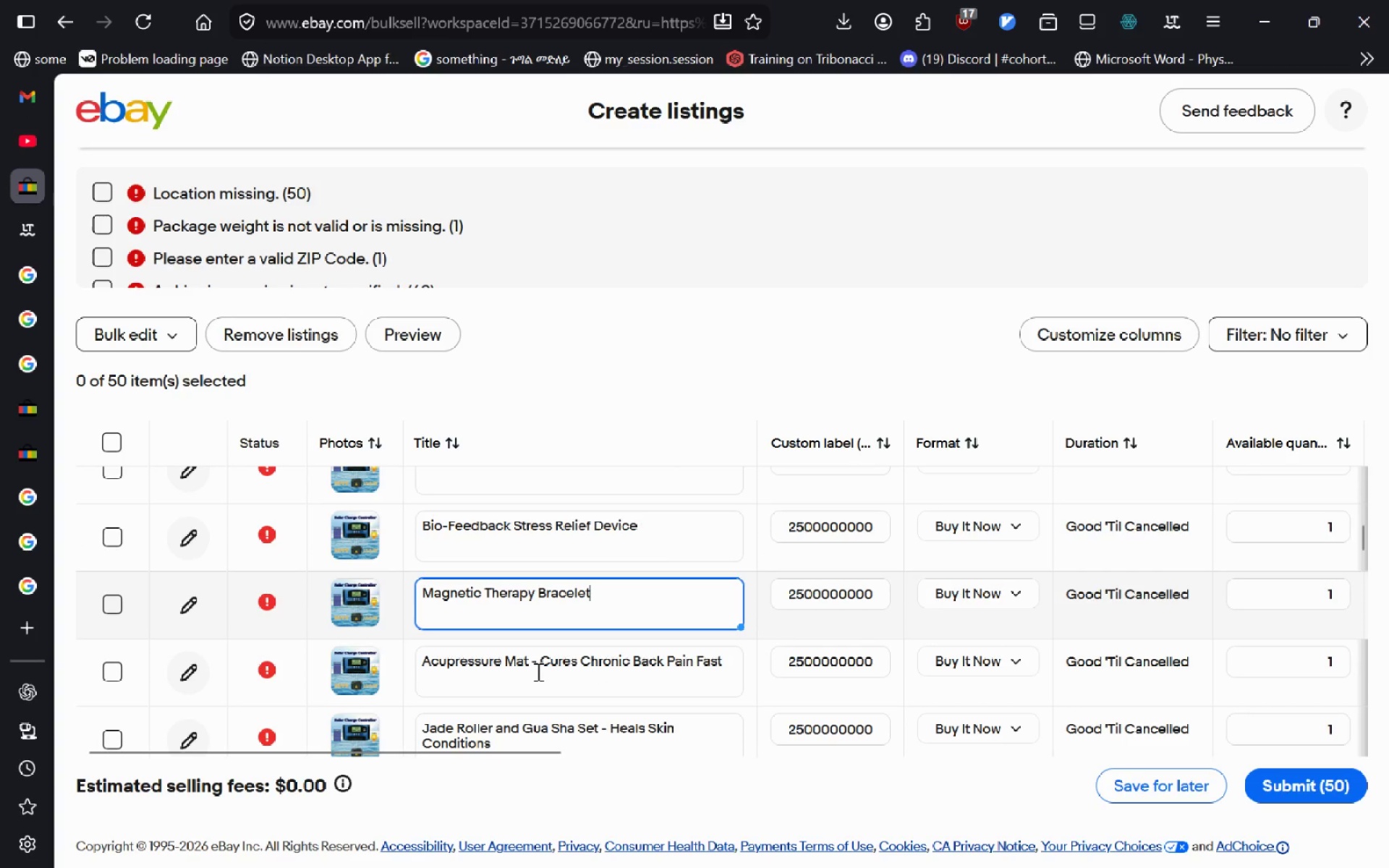 
left_click_drag(start_coordinate=[527, 663], to_coordinate=[749, 684])
 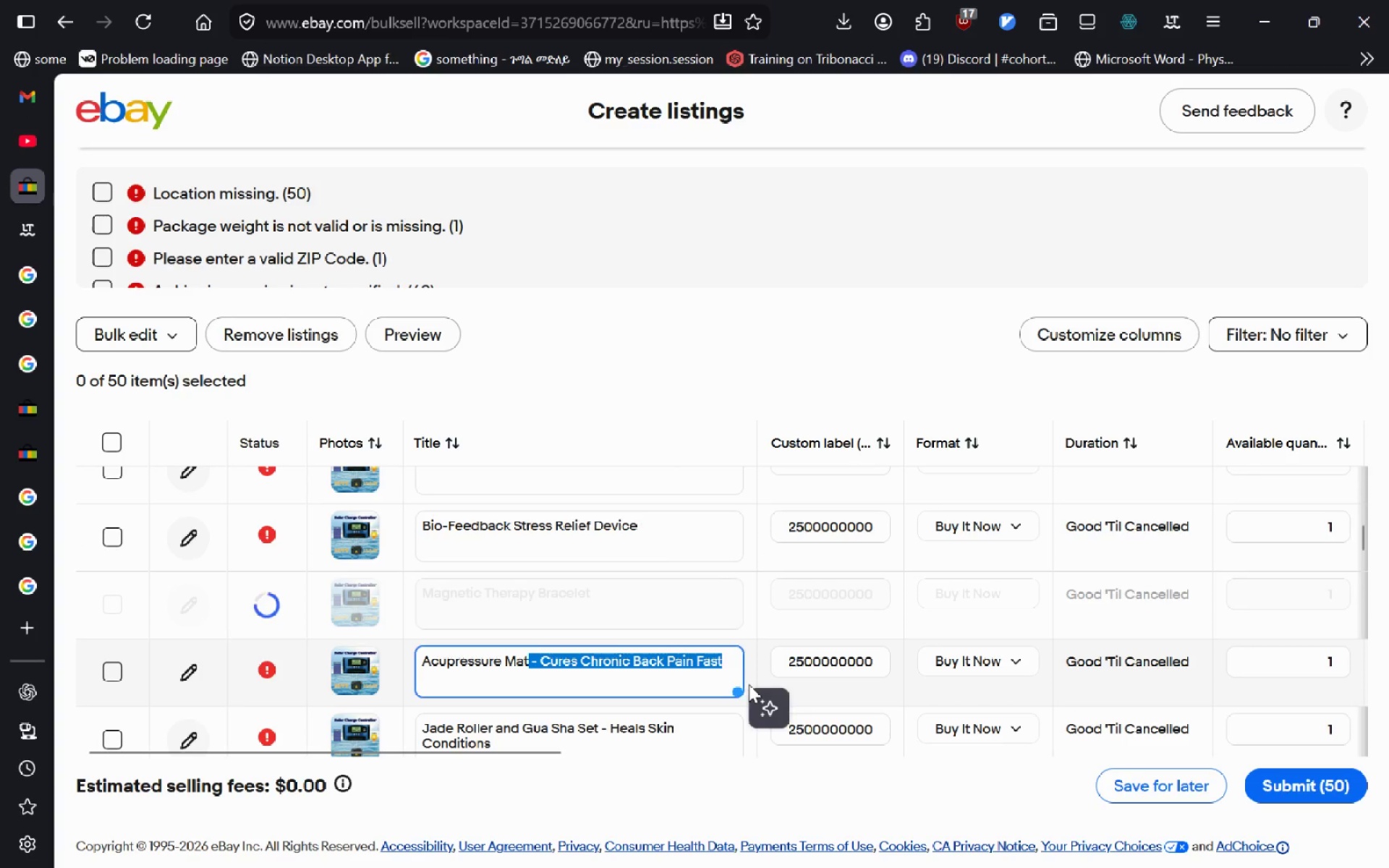 
key(Delete)
 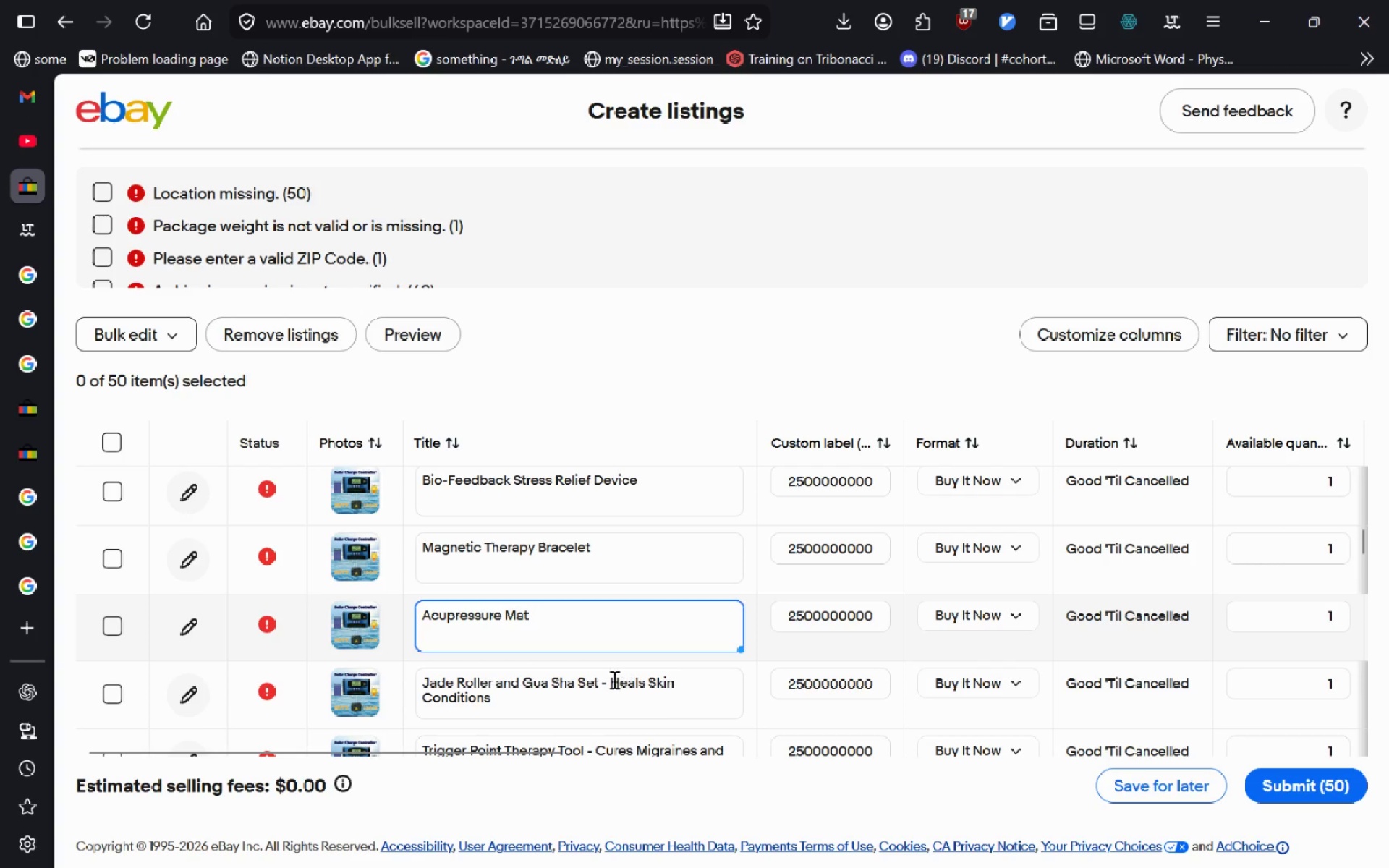 
left_click_drag(start_coordinate=[595, 676], to_coordinate=[685, 705])
 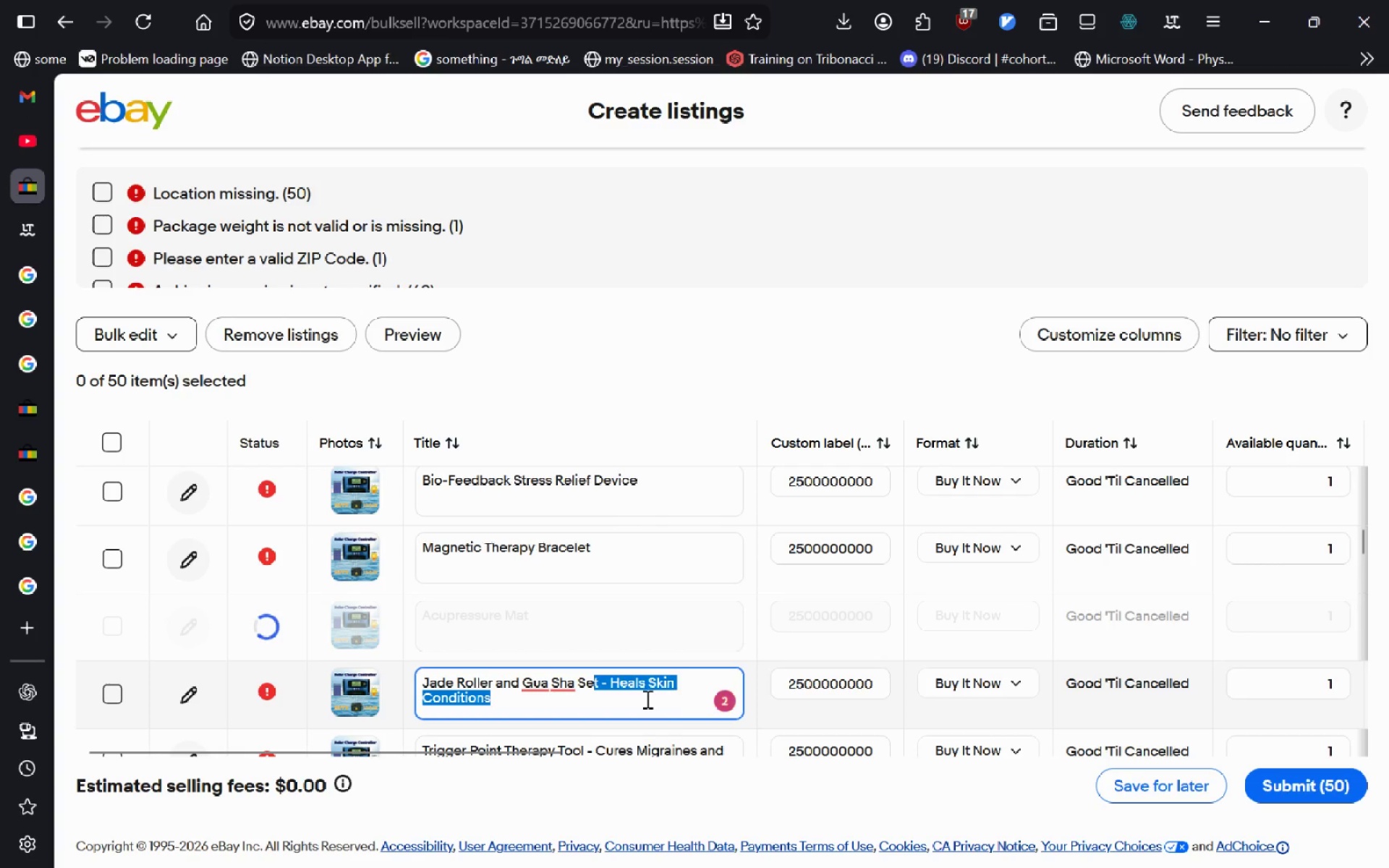 
left_click([643, 702])
 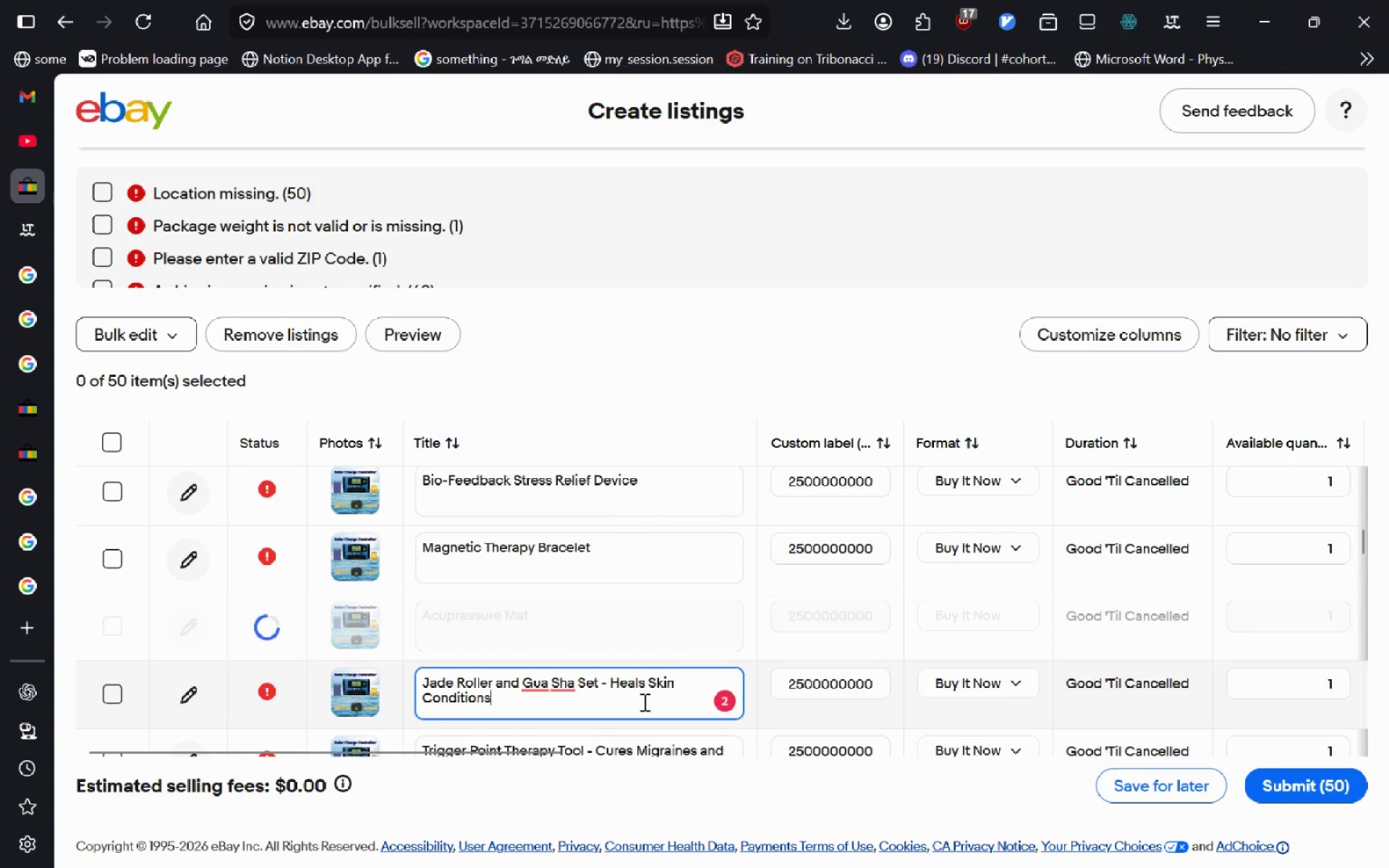 
left_click_drag(start_coordinate=[643, 702], to_coordinate=[608, 681])
 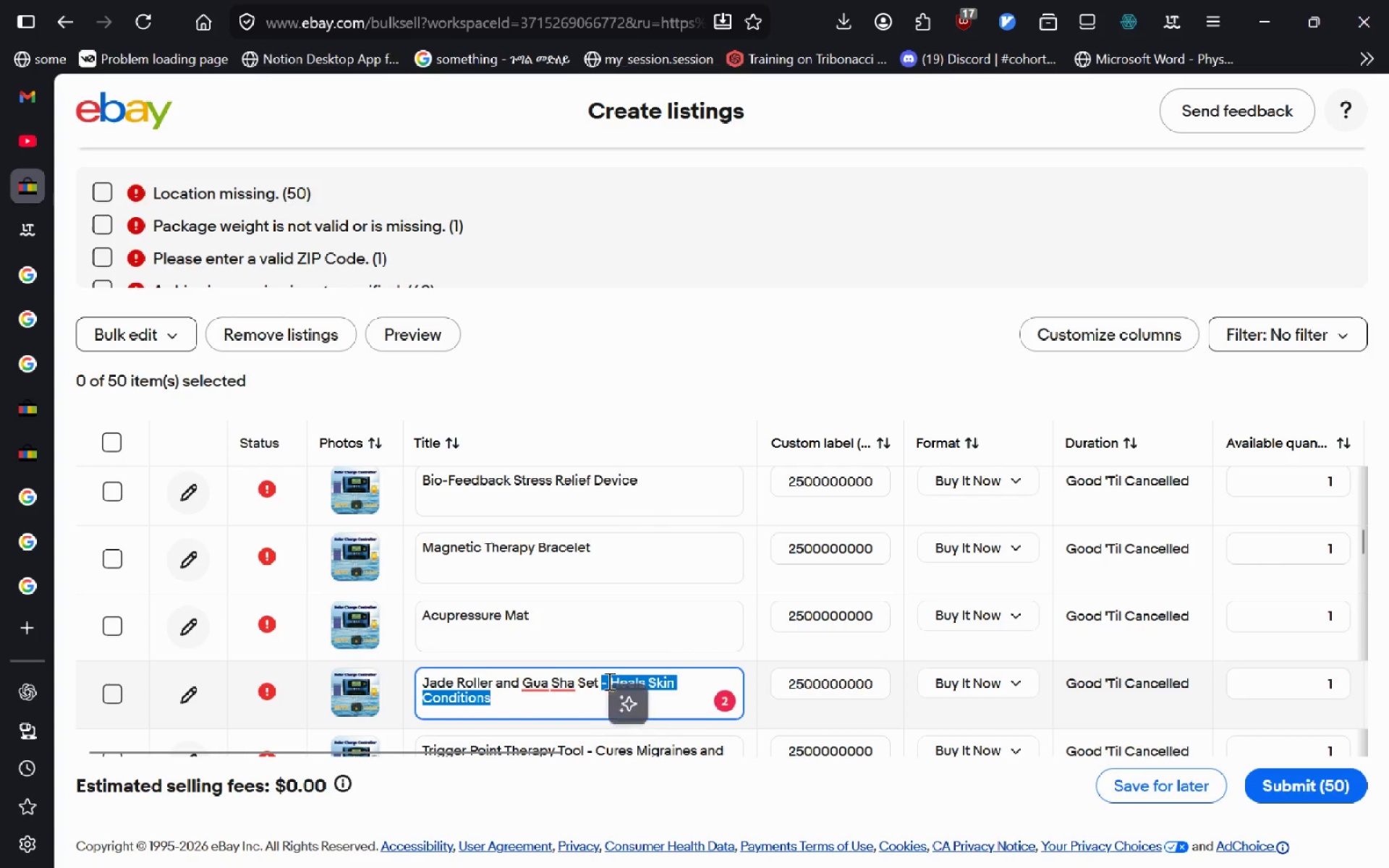 
key(Backspace)
 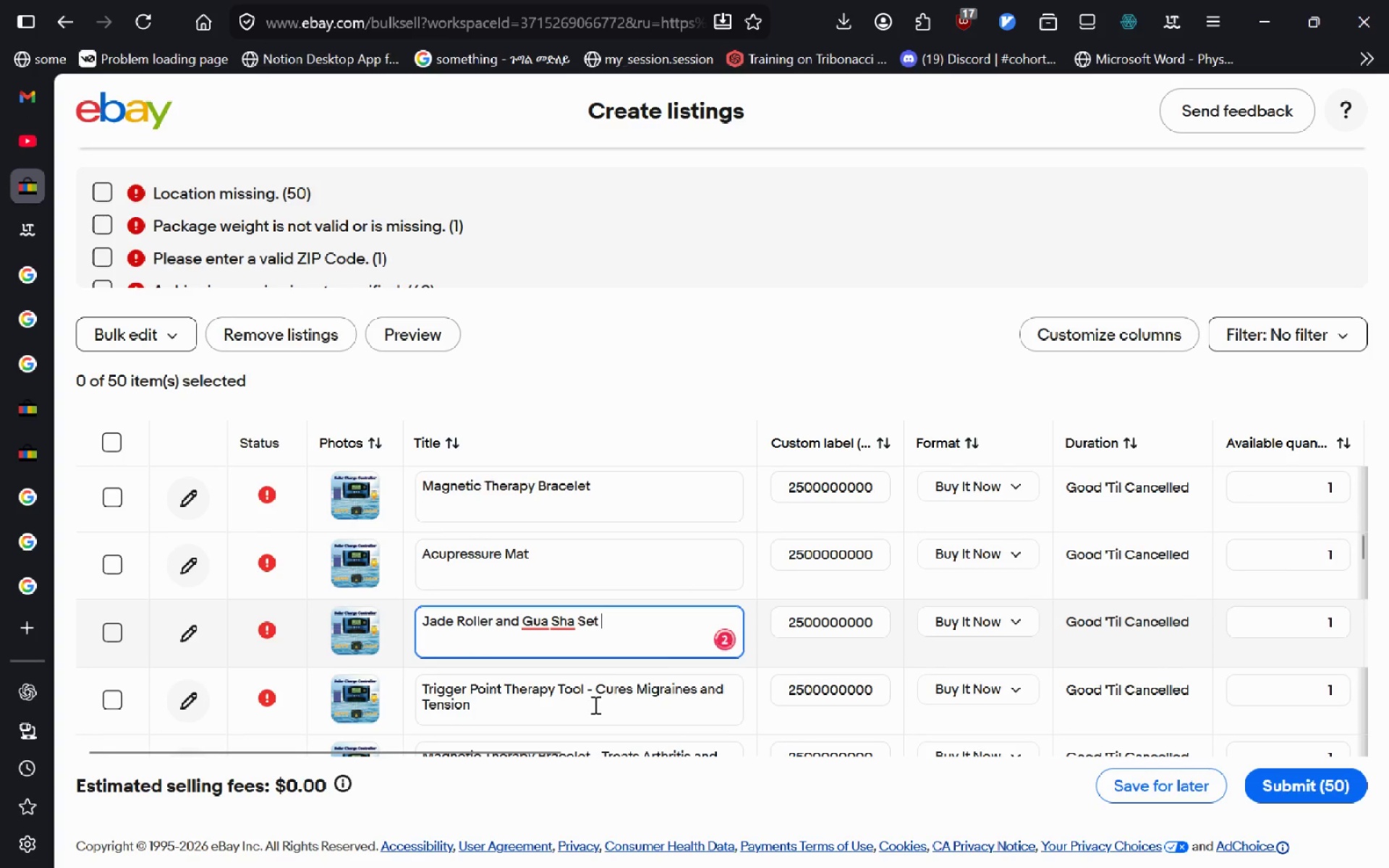 
left_click_drag(start_coordinate=[592, 705], to_coordinate=[585, 694])
 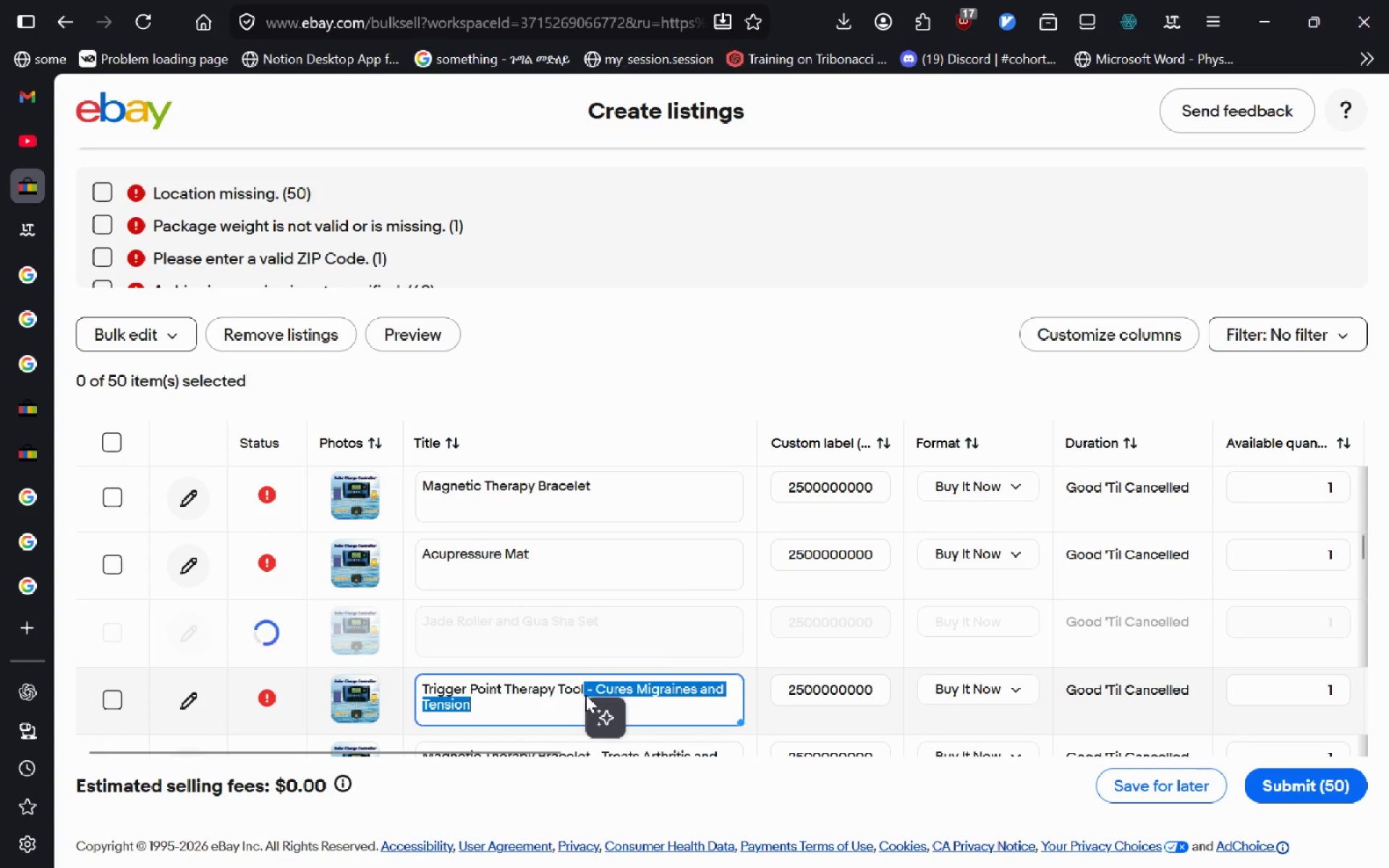 
key(Backslash)
 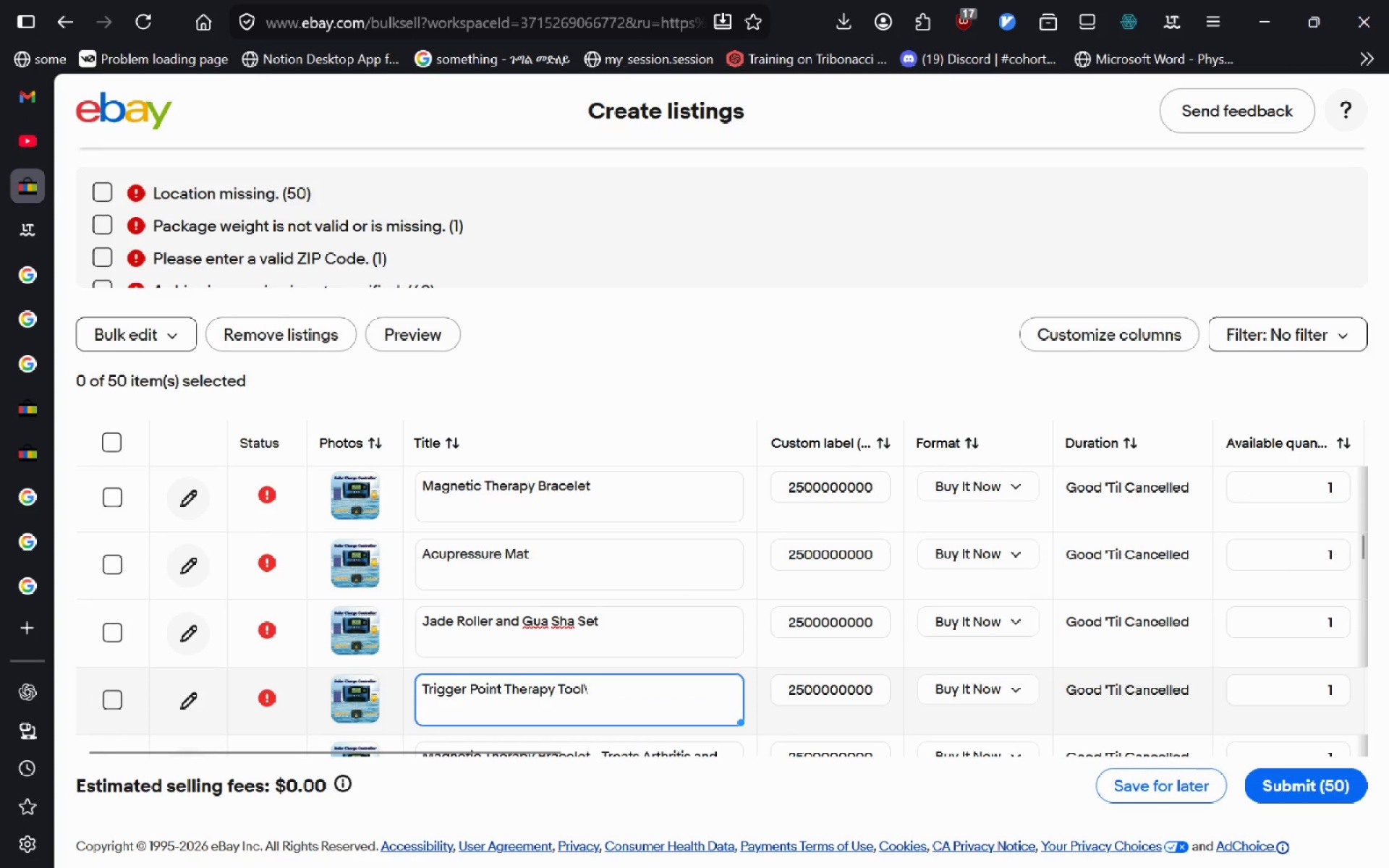 
key(Backspace)
 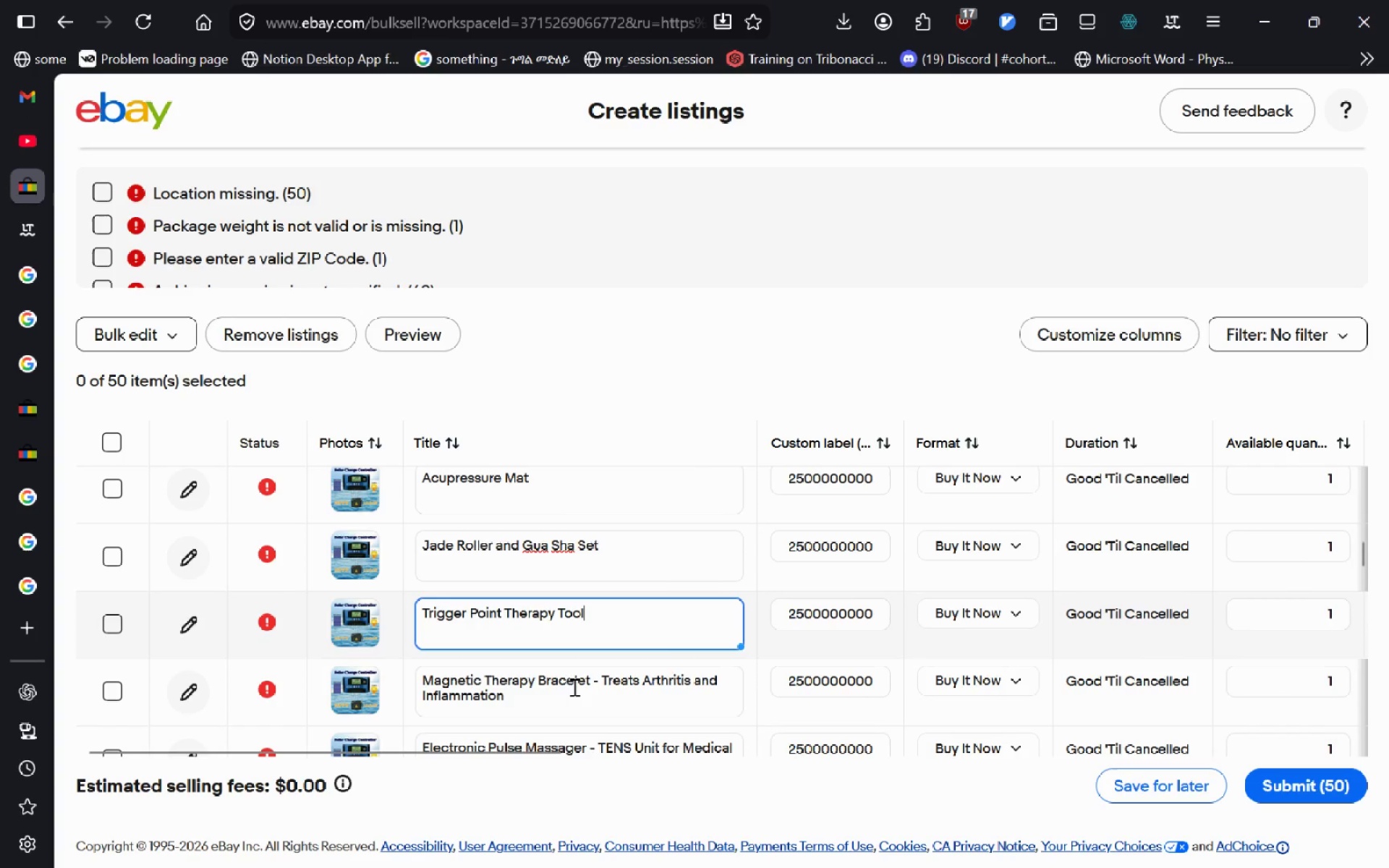 
left_click_drag(start_coordinate=[565, 707], to_coordinate=[593, 671])
 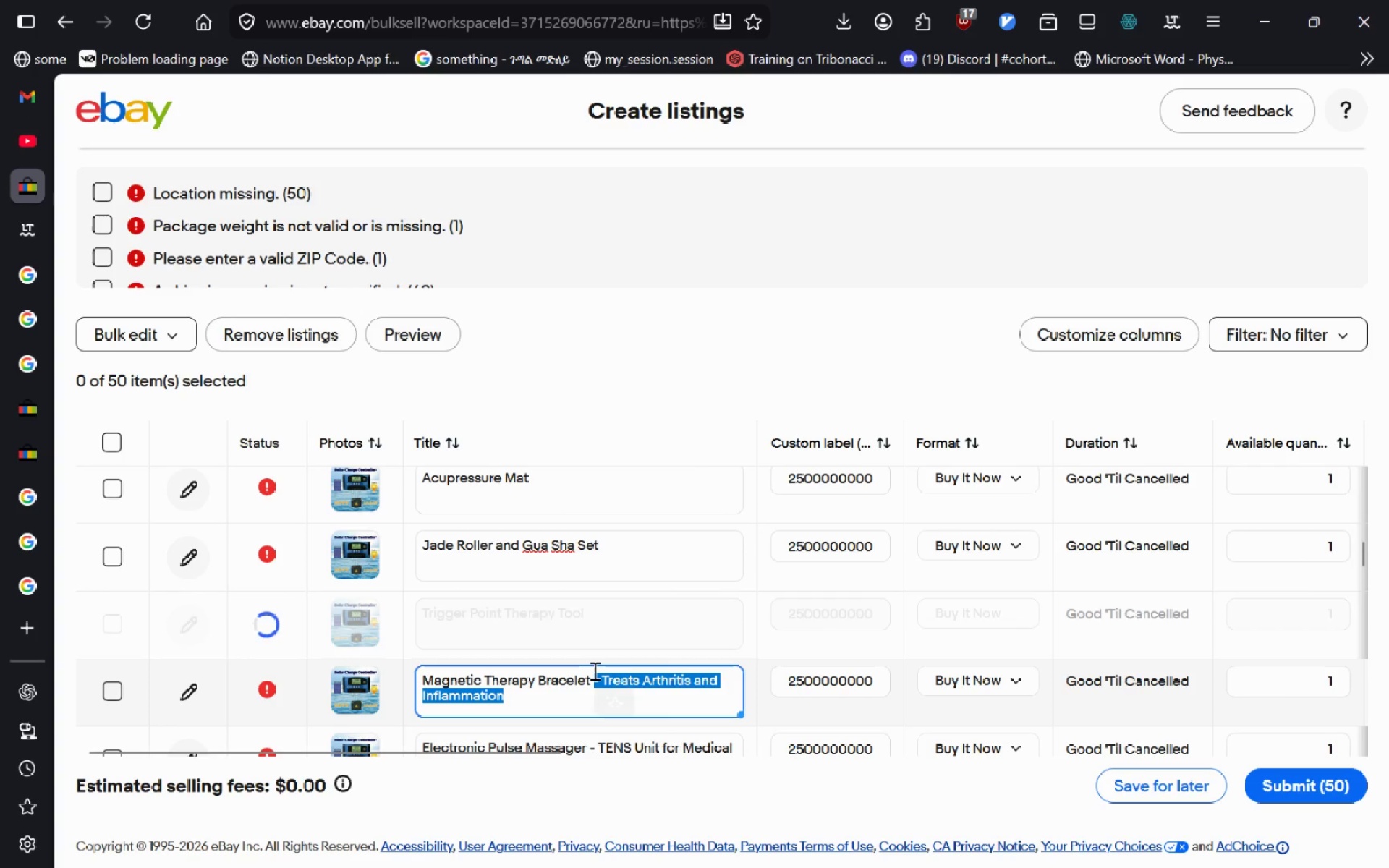 
key(Backspace)
 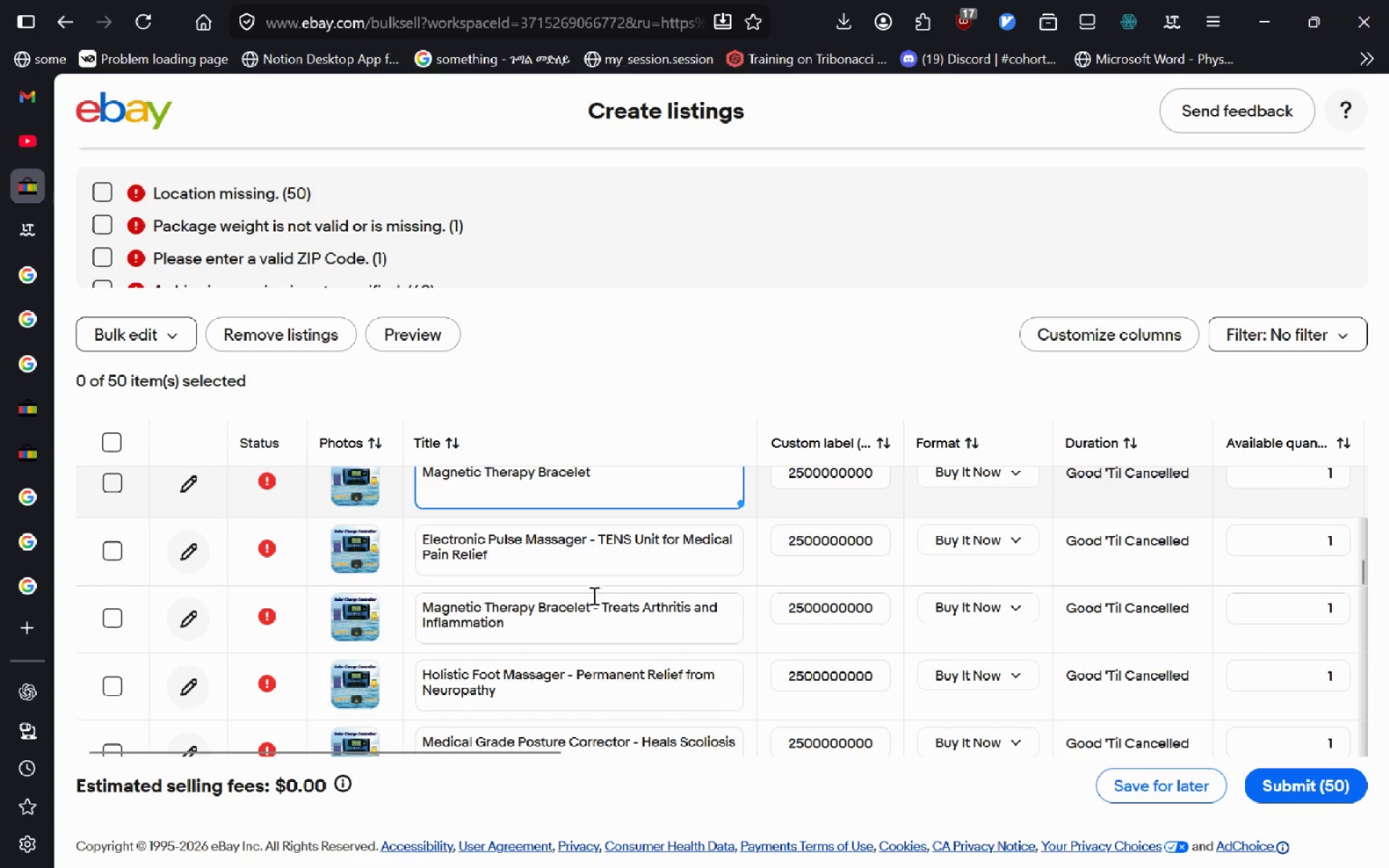 
left_click_drag(start_coordinate=[616, 561], to_coordinate=[591, 540])
 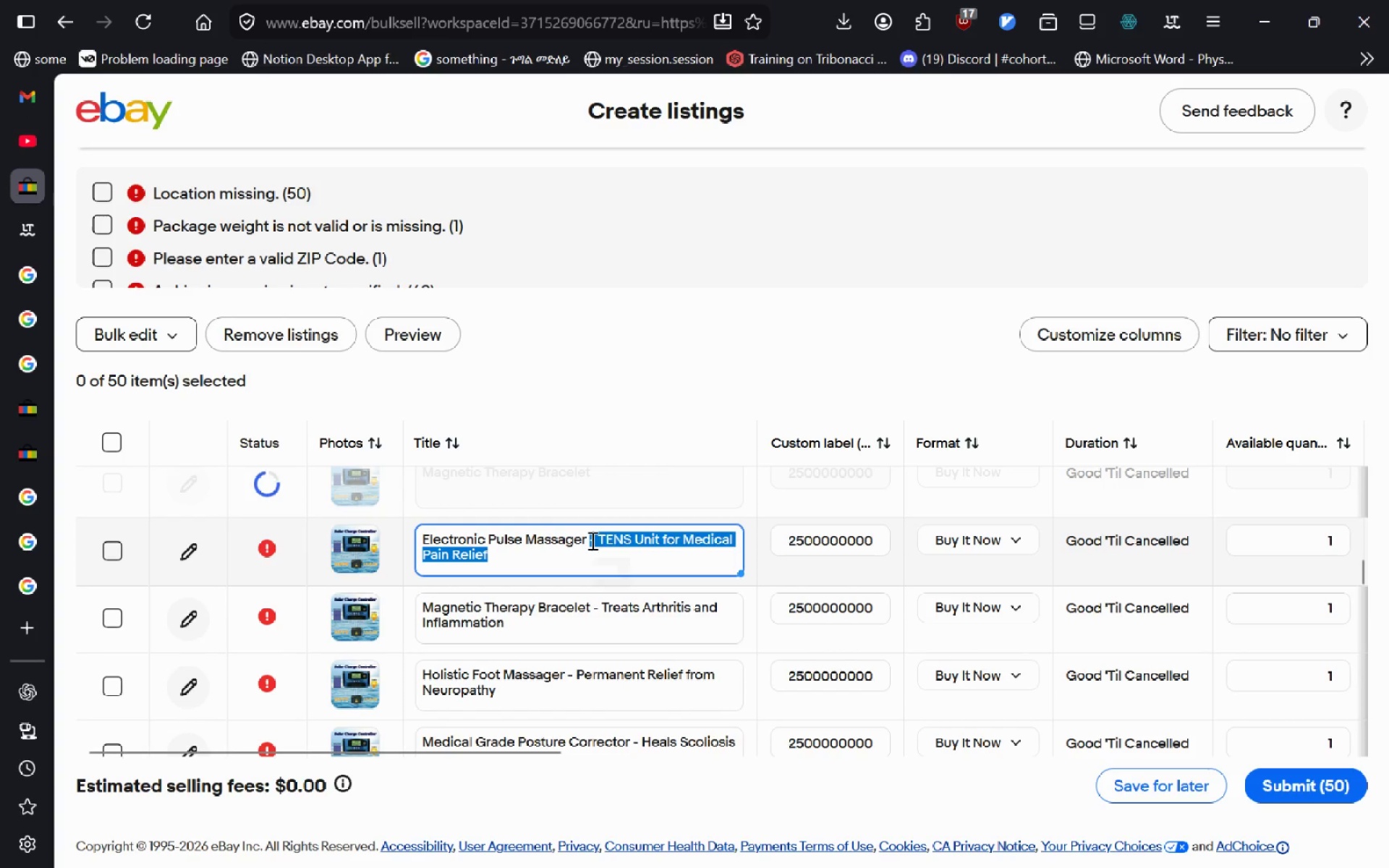 
key(Backspace)
 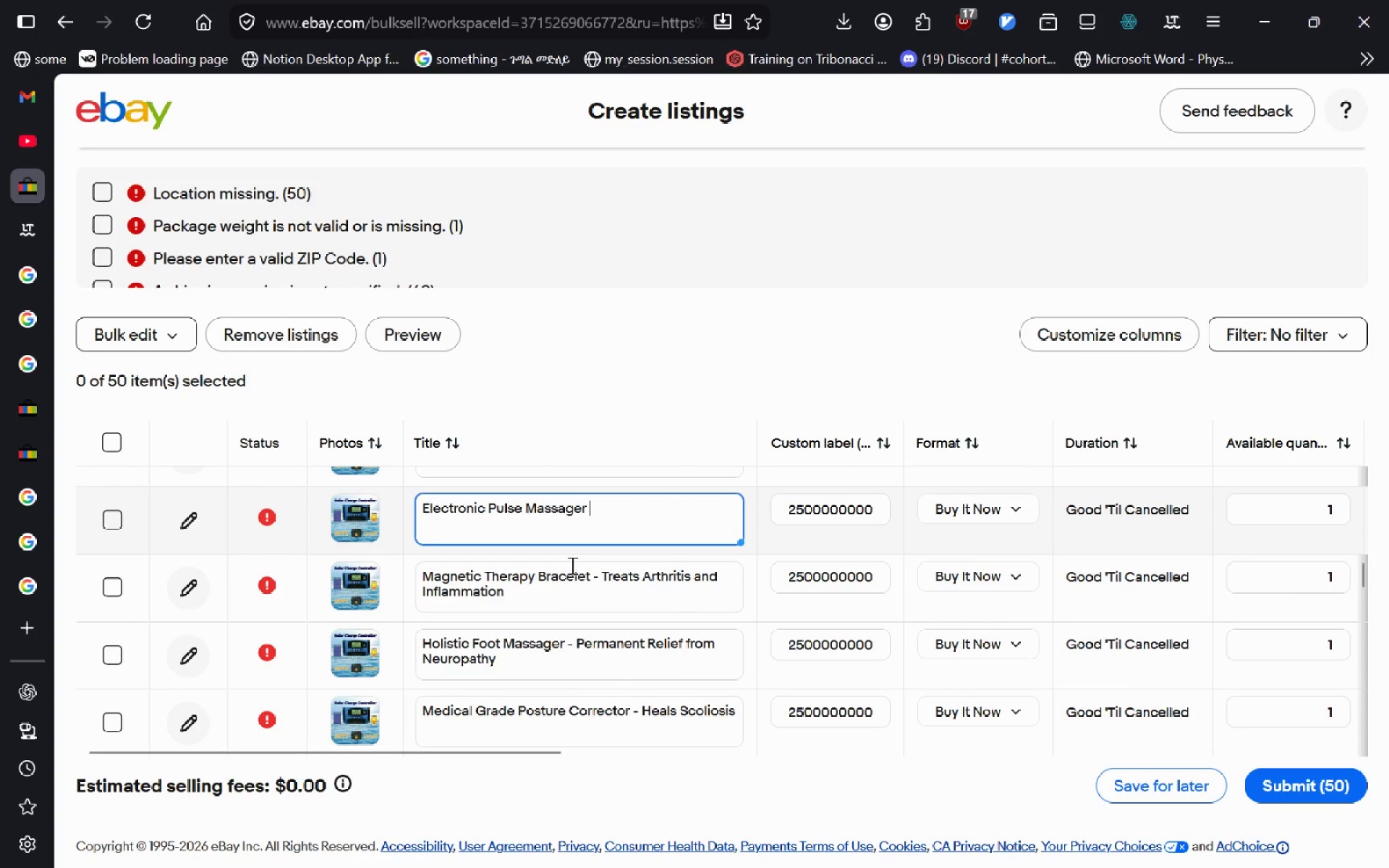 
left_click_drag(start_coordinate=[575, 590], to_coordinate=[592, 571])
 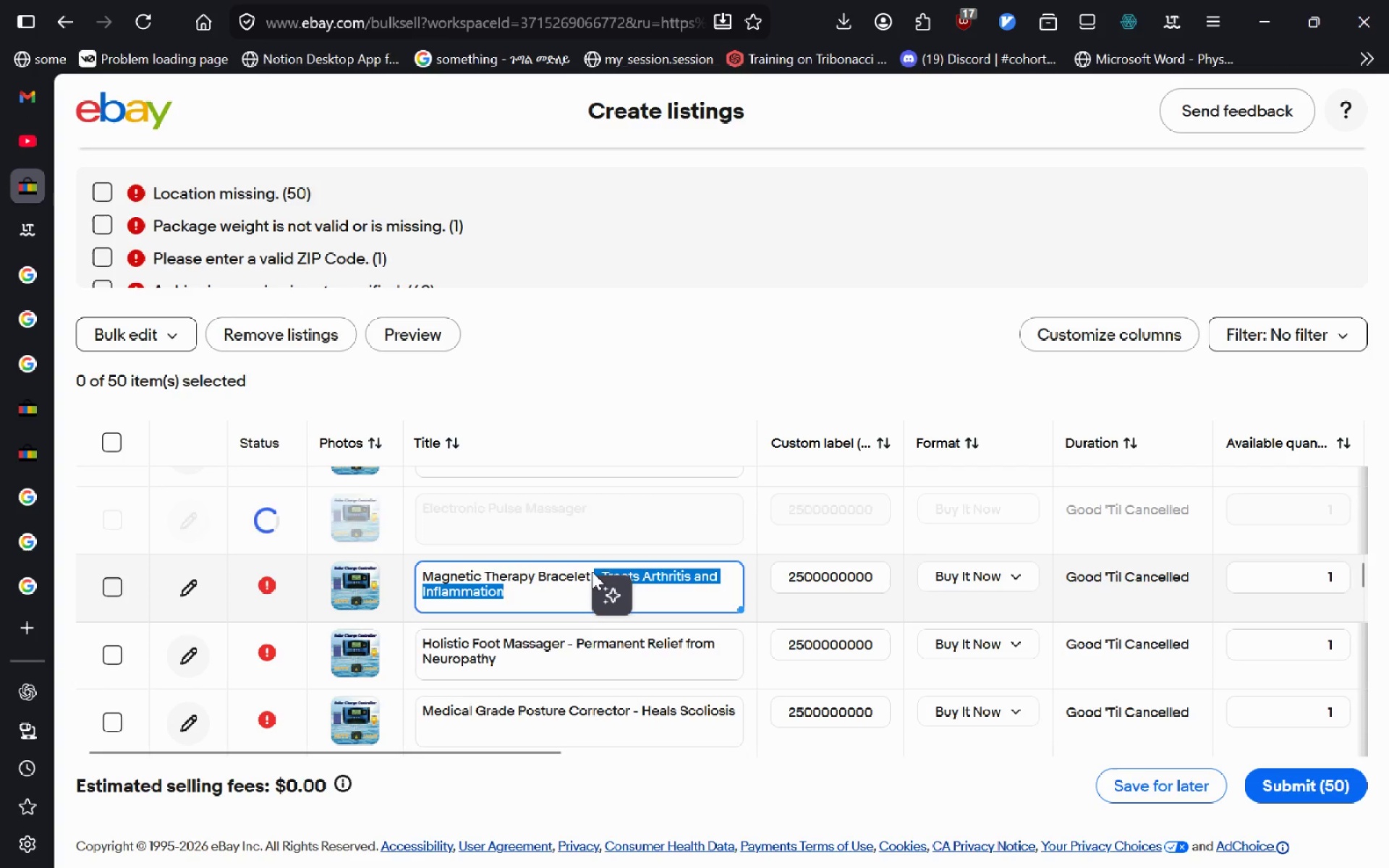 
key(Backspace)
 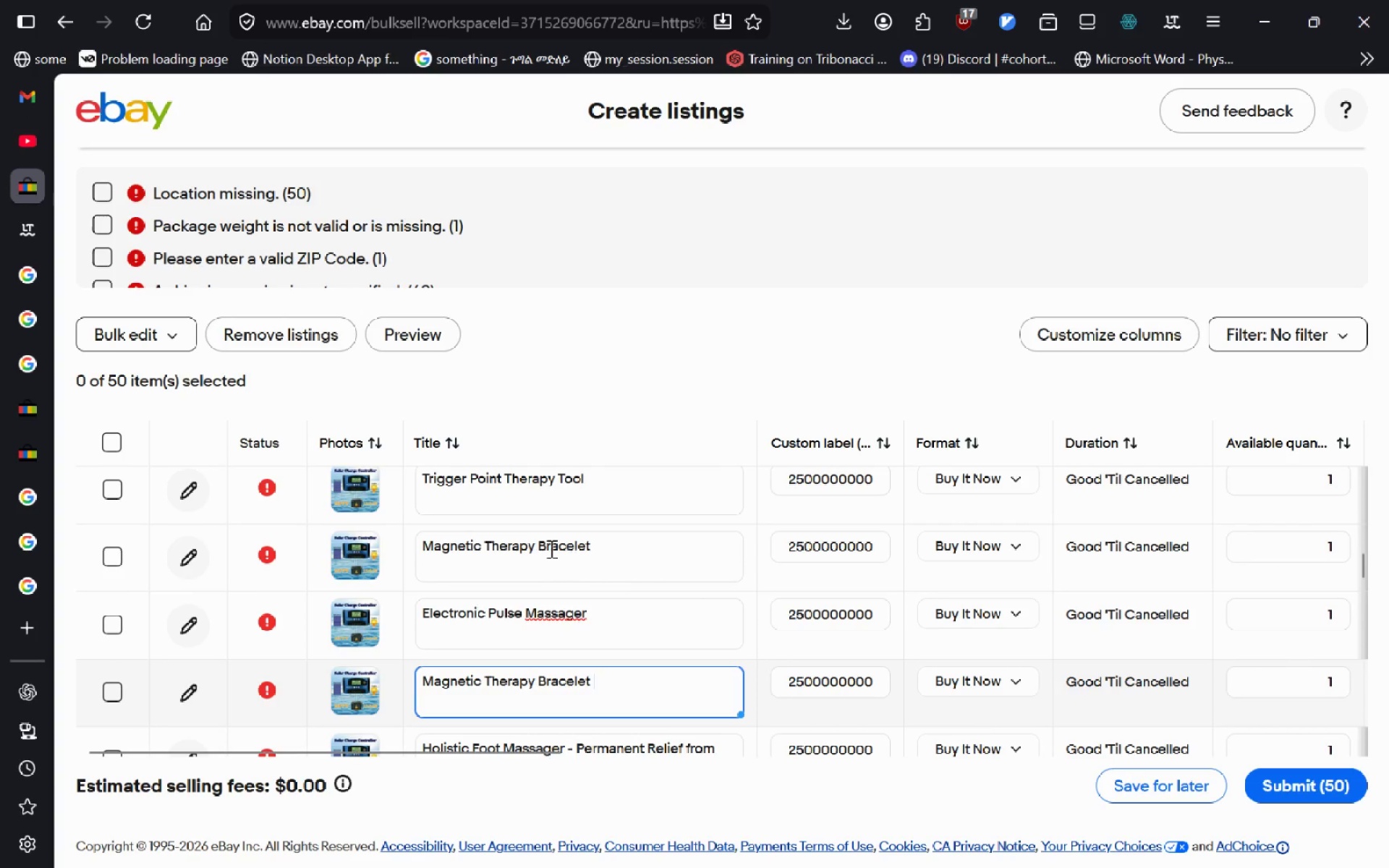 
left_click_drag(start_coordinate=[533, 549], to_coordinate=[489, 546])
 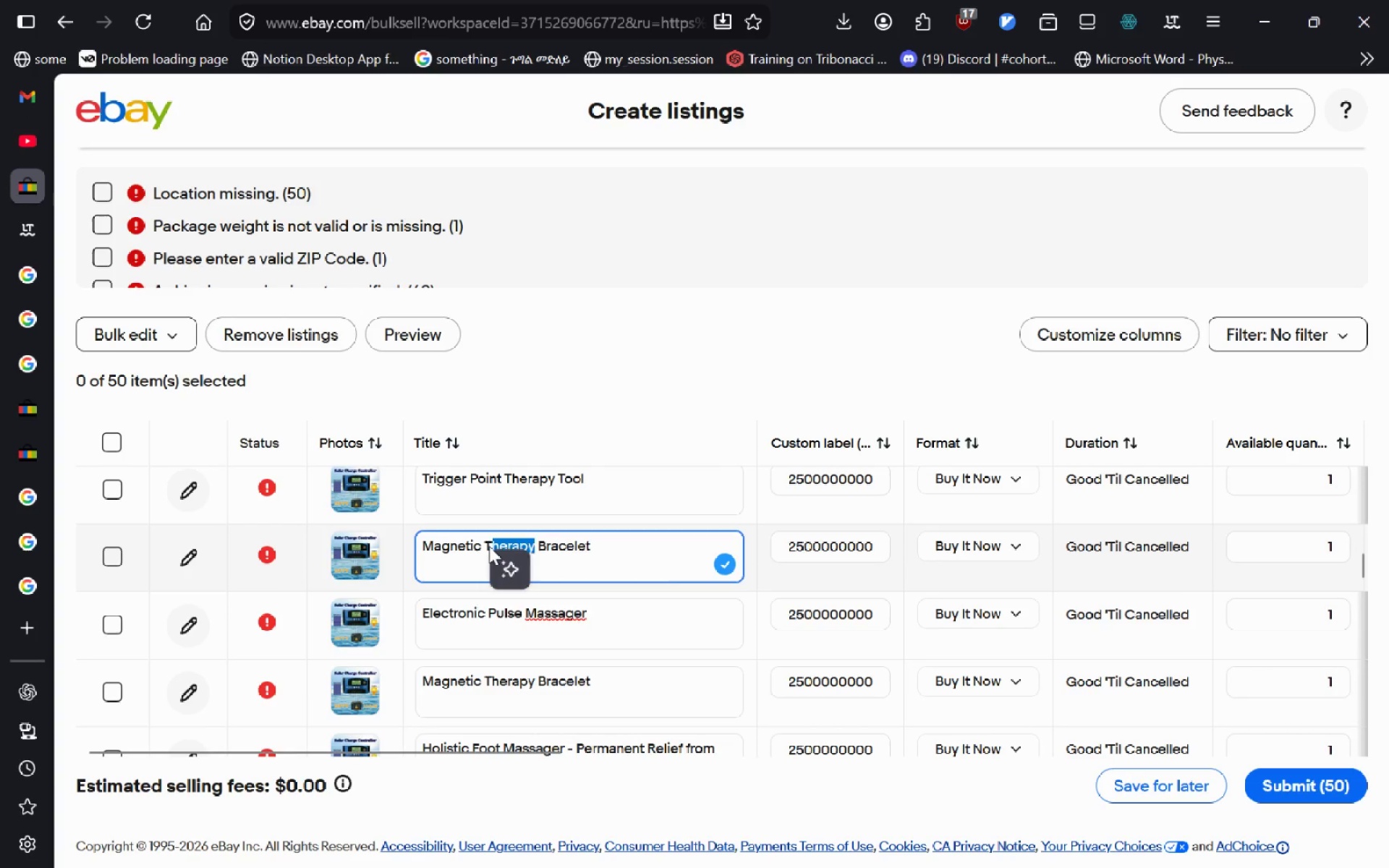 
key(Backspace)
key(Backspace)
type(Relief)
 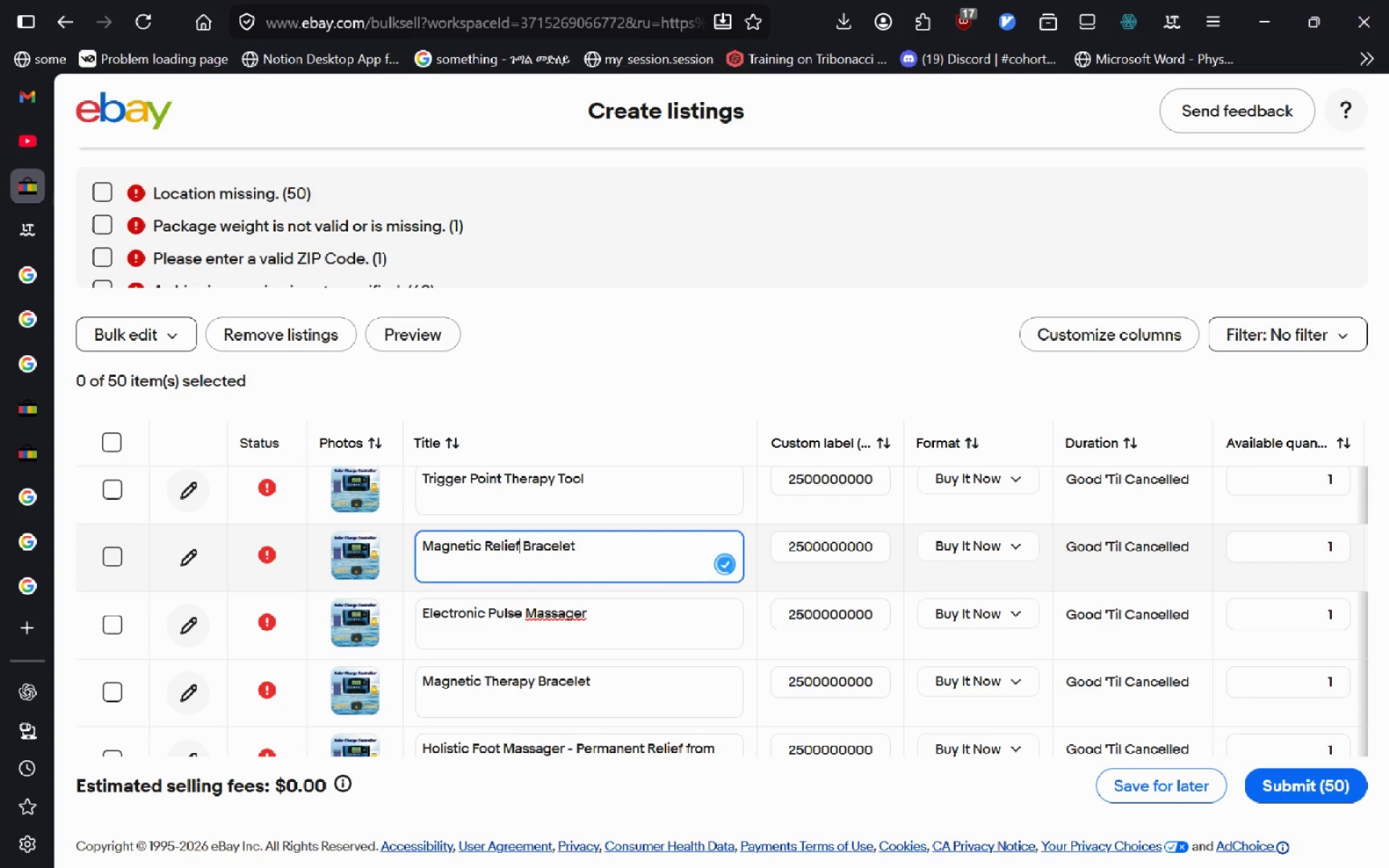 